 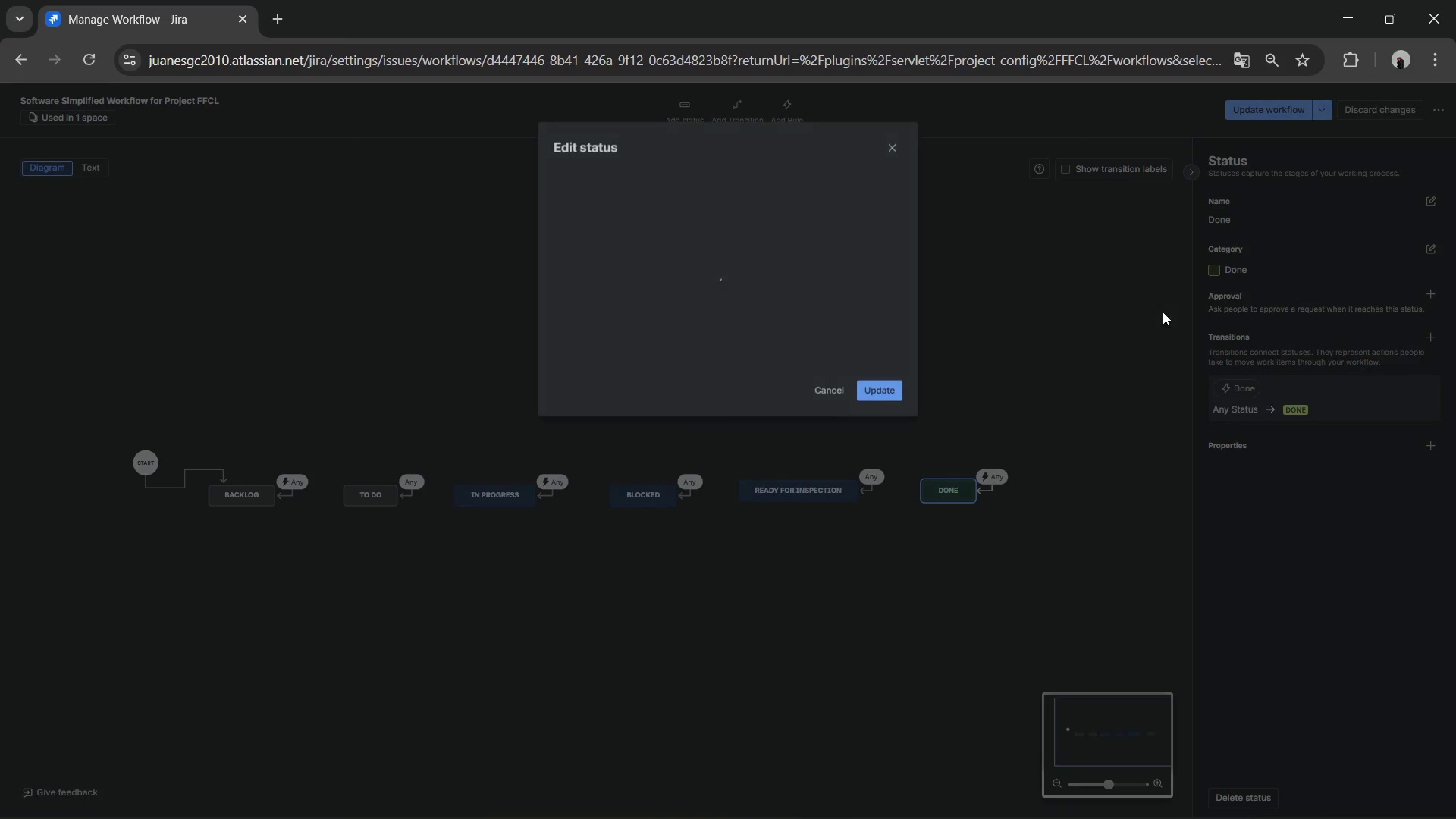 
left_click_drag(start_coordinate=[655, 363], to_coordinate=[343, 438])
 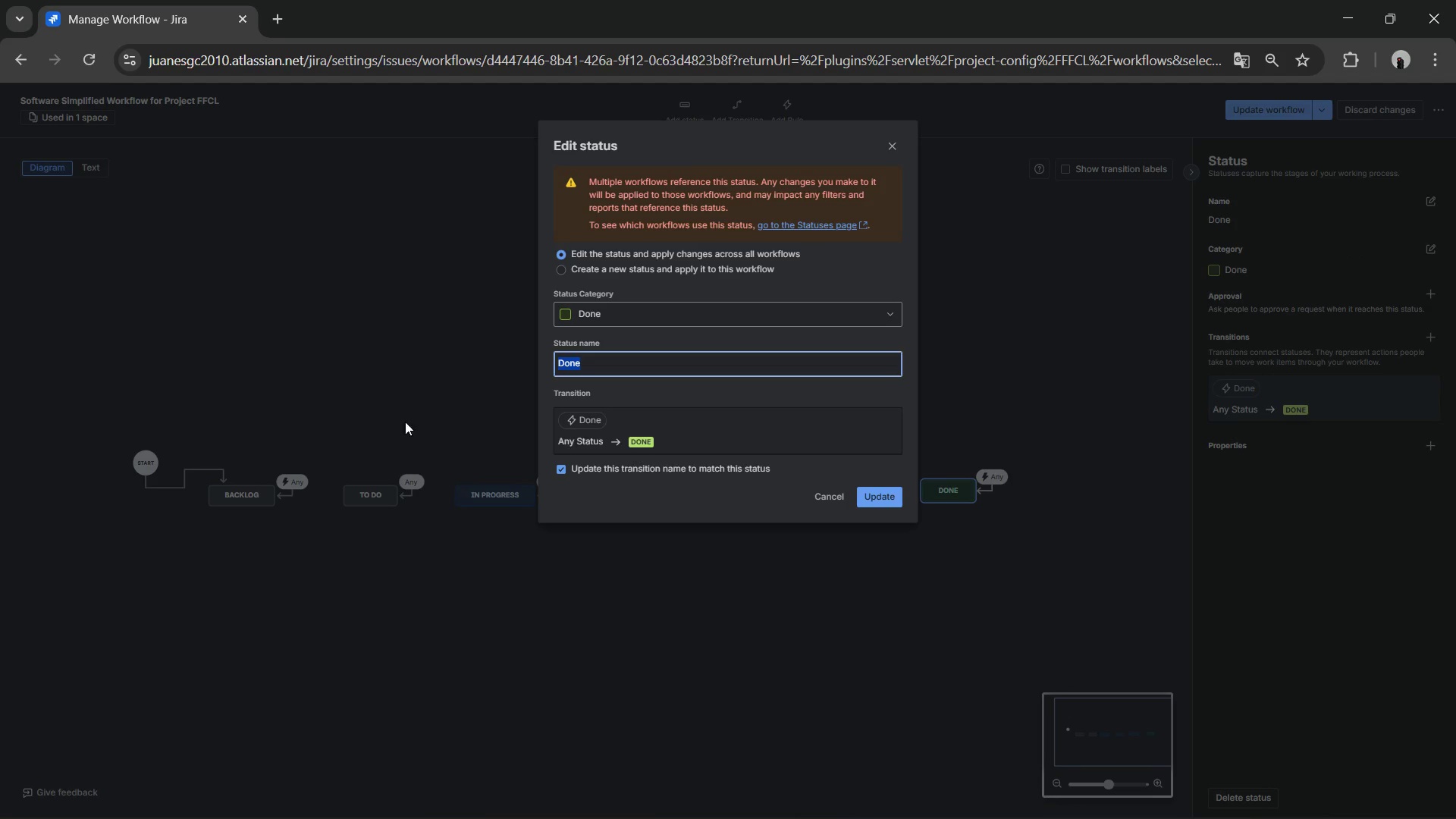 
key(Control+V)
 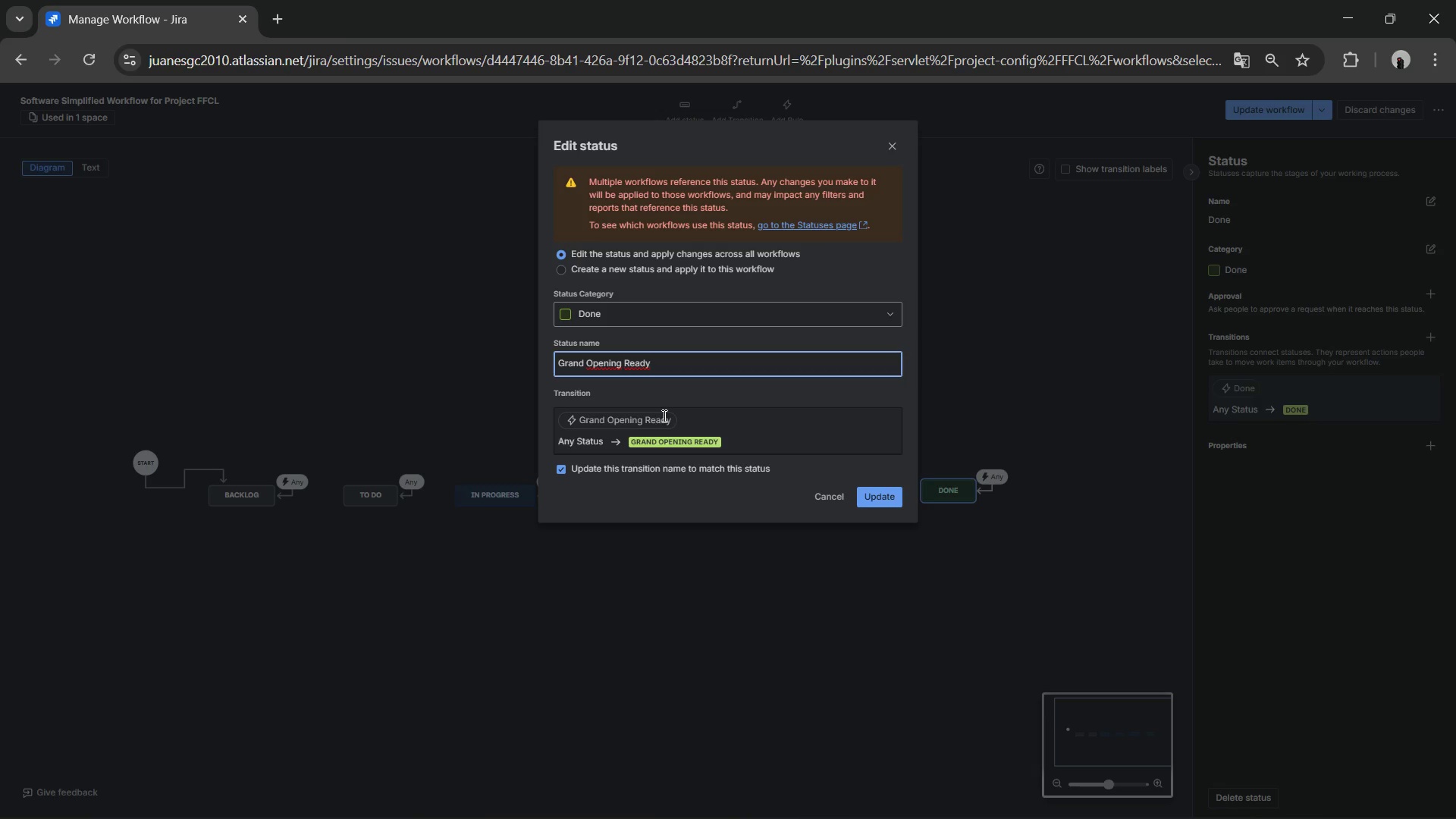 
wait(7.69)
 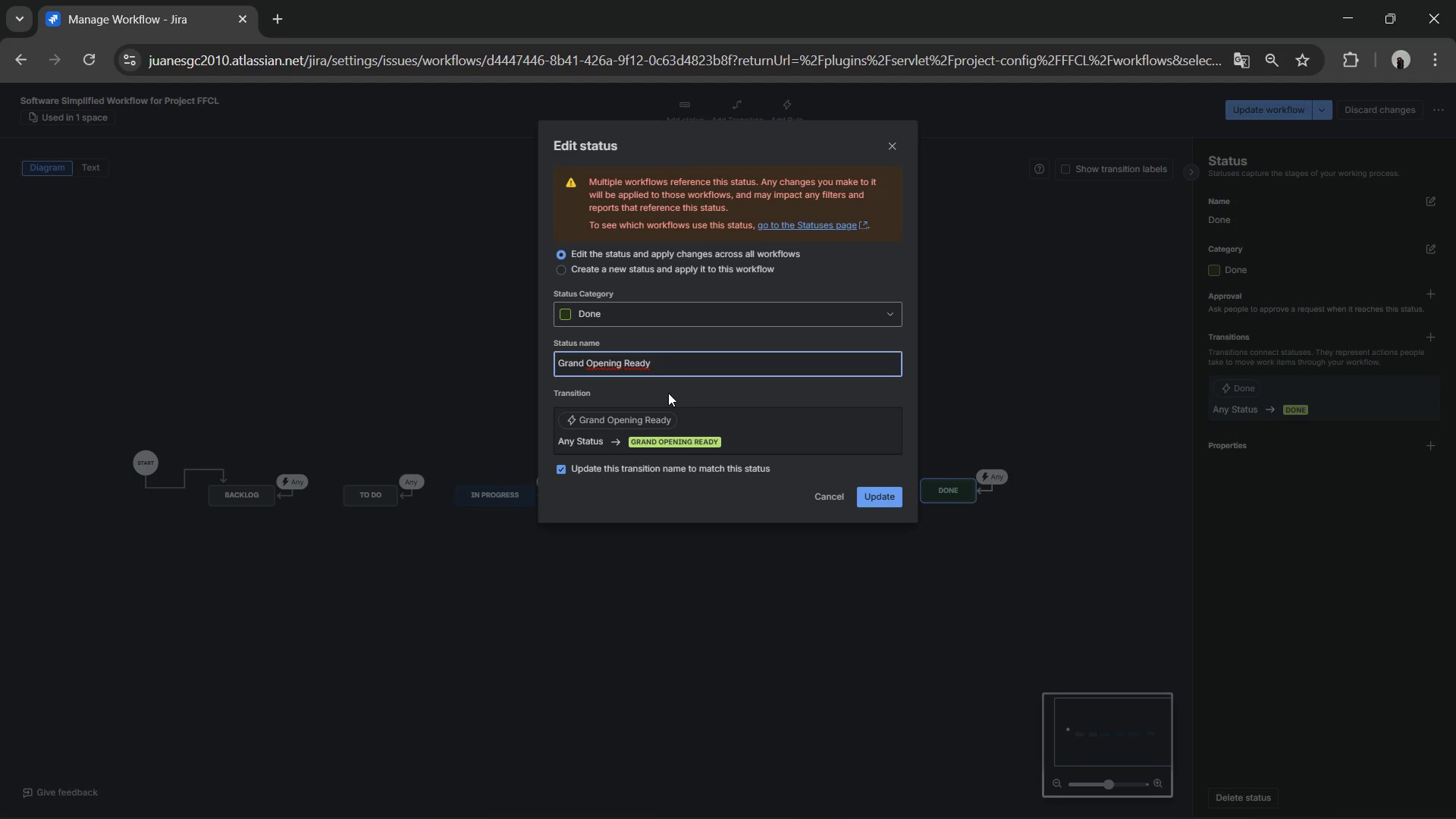 
left_click([883, 138])
 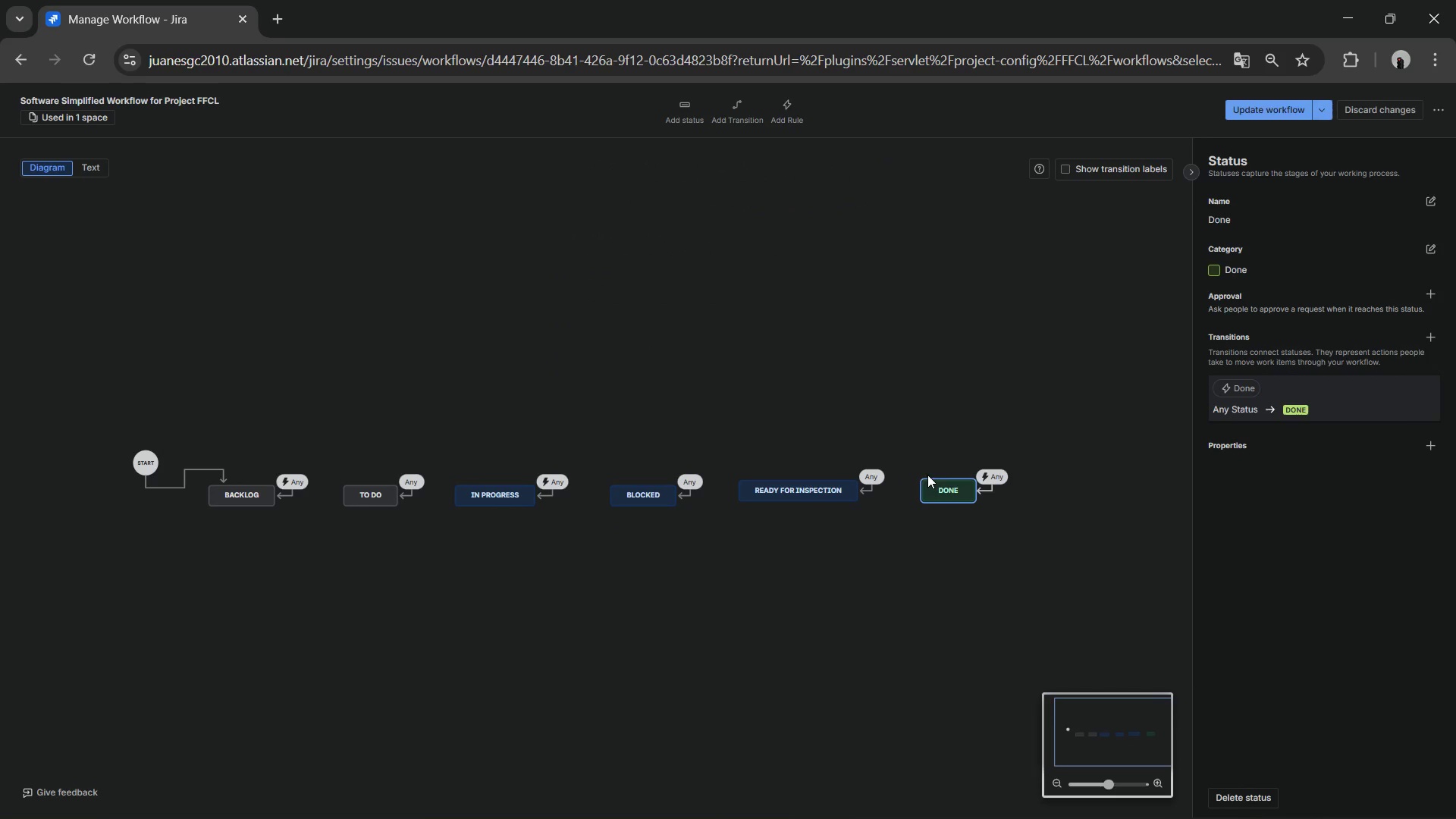 
left_click([942, 494])
 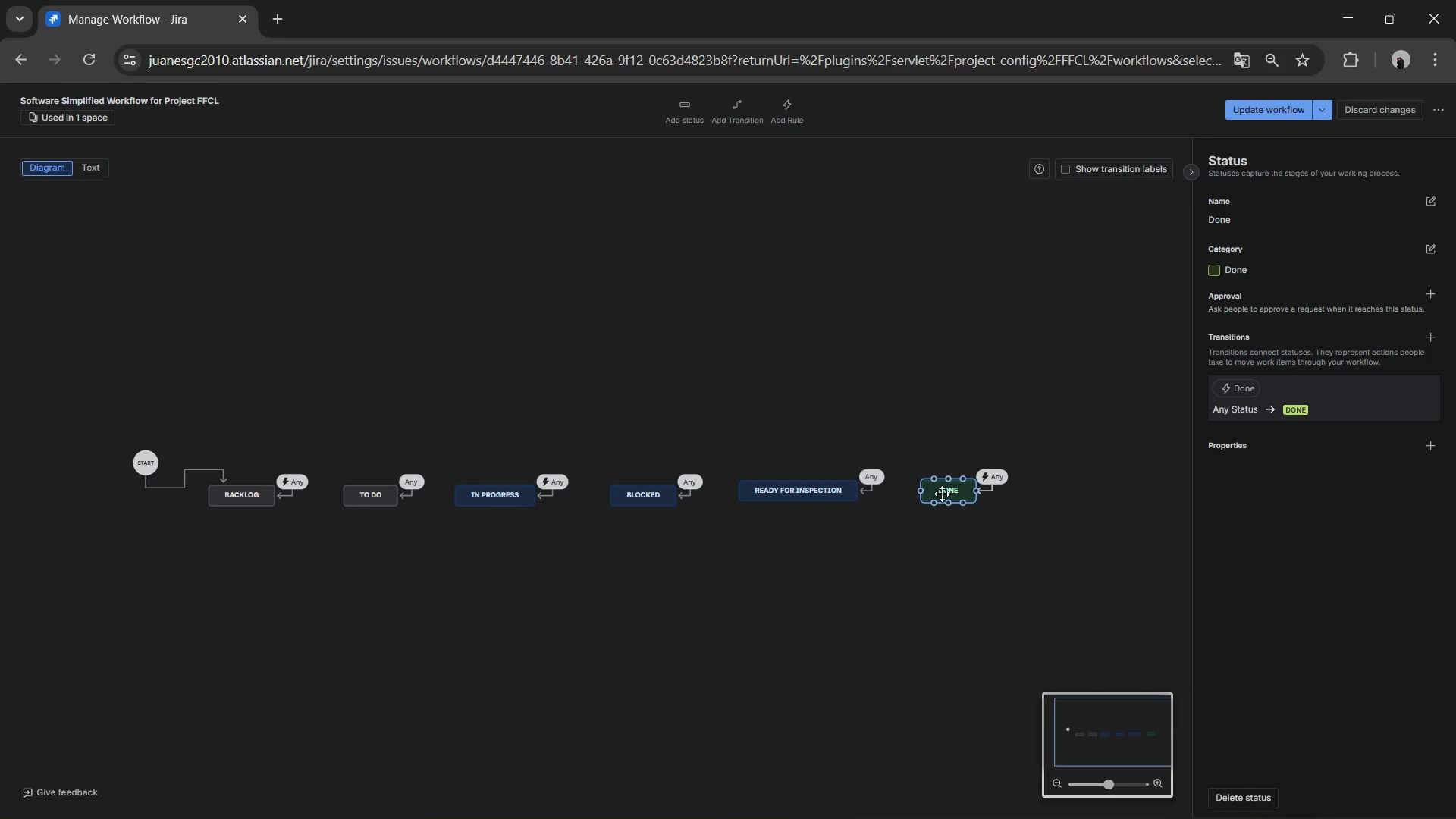 
key(Delete)
 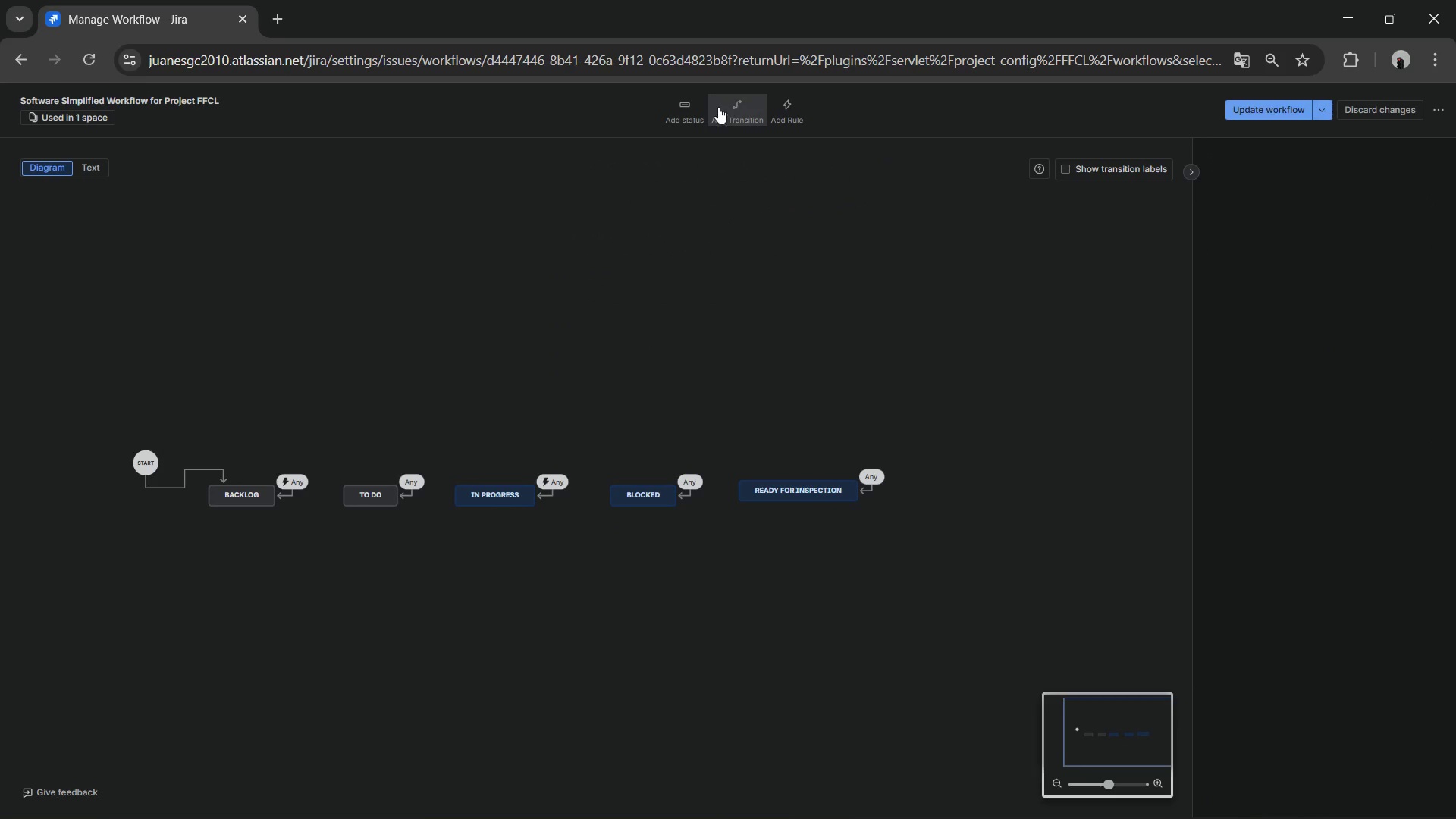 
left_click([695, 115])
 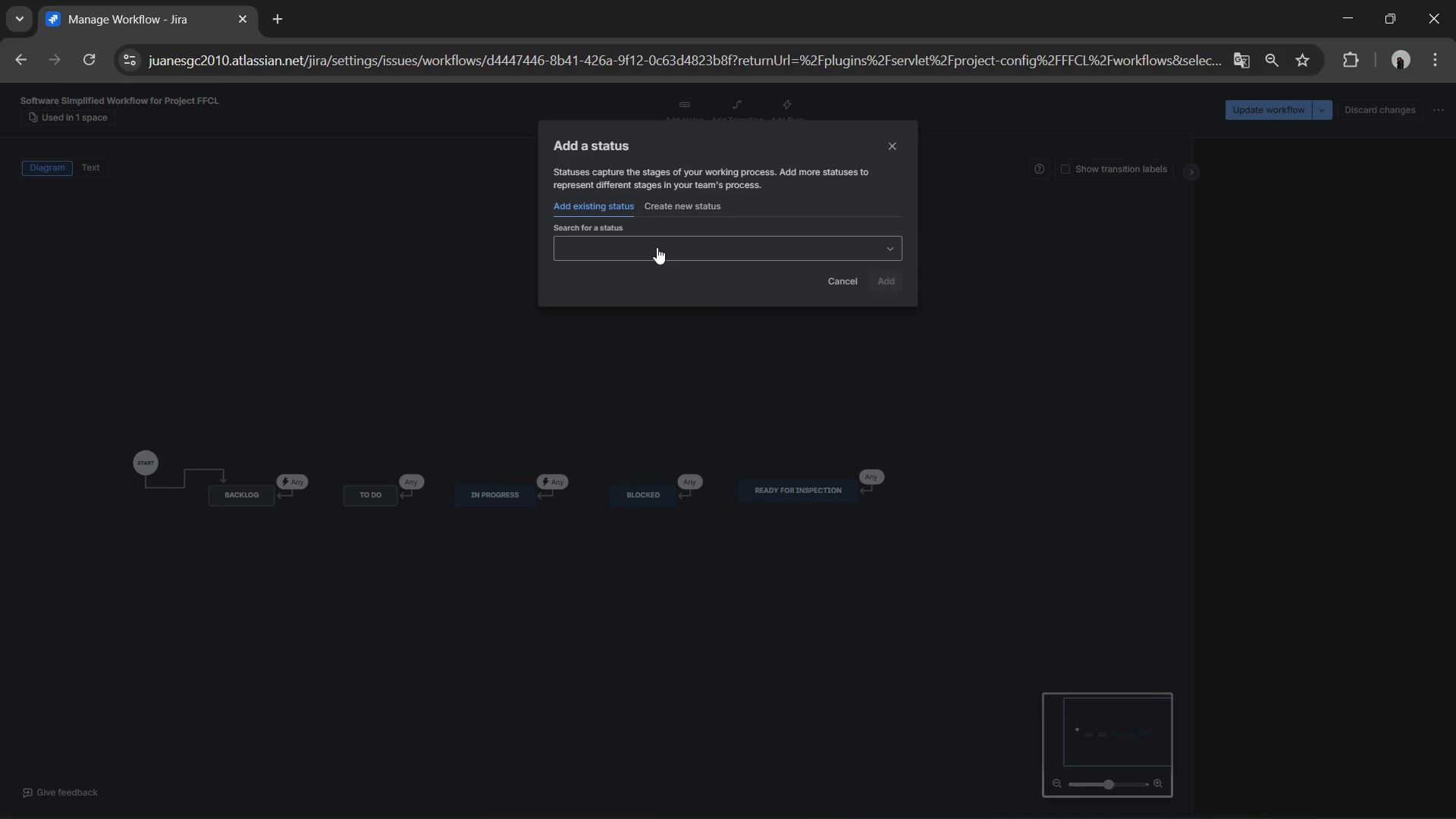 
left_click([673, 212])
 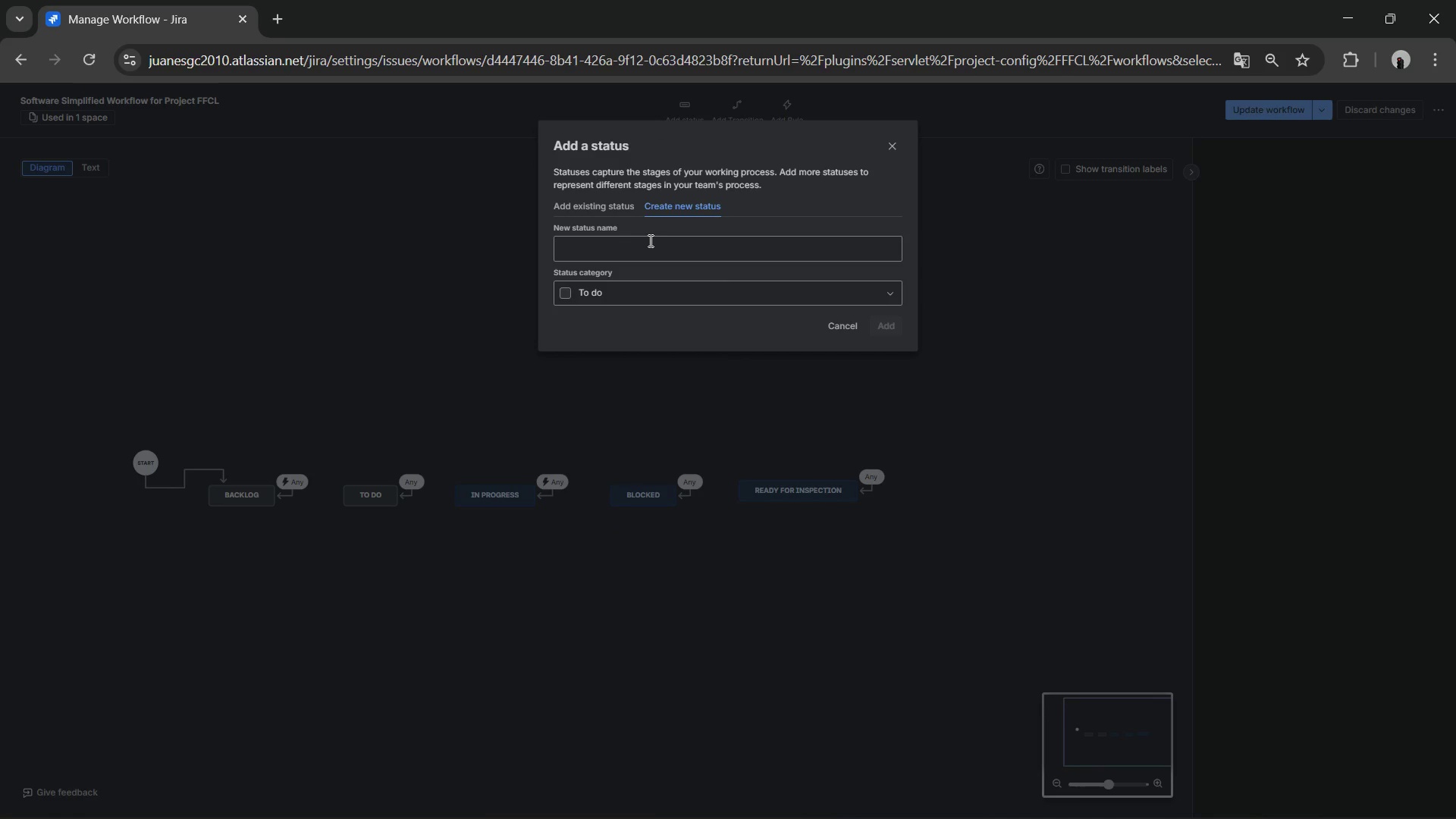 
left_click([641, 247])
 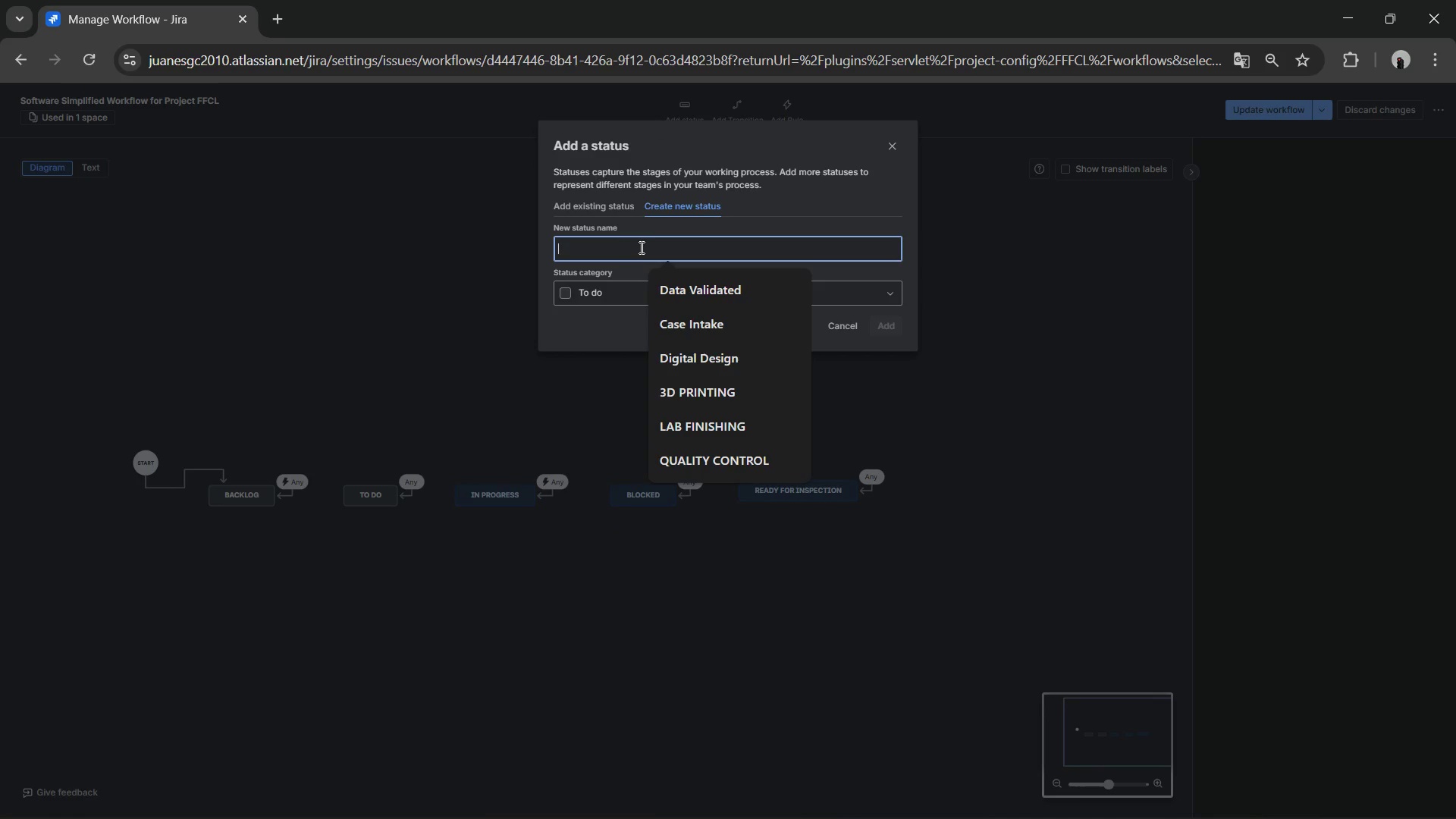 
key(Control+V)
 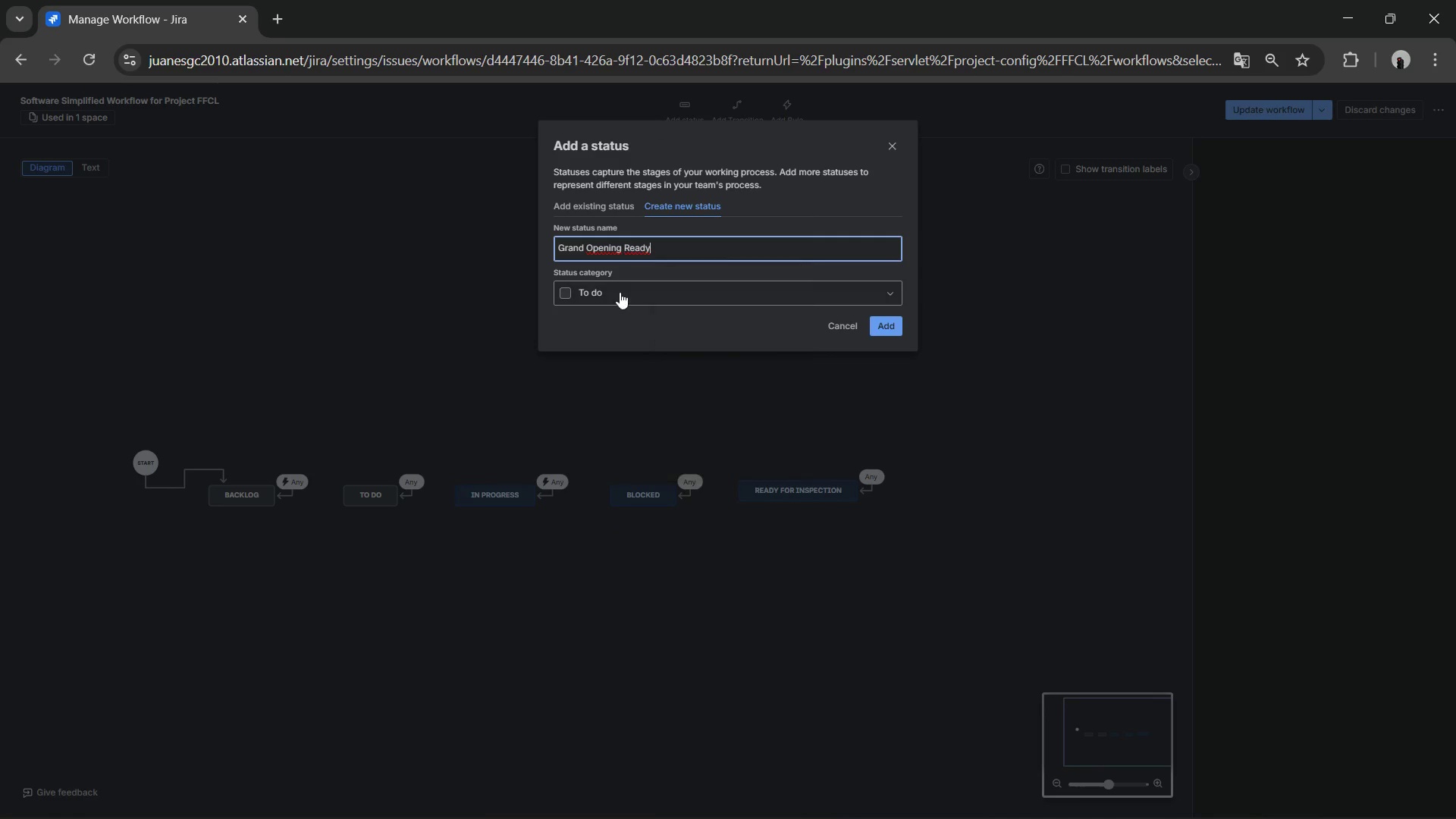 
left_click([620, 292])
 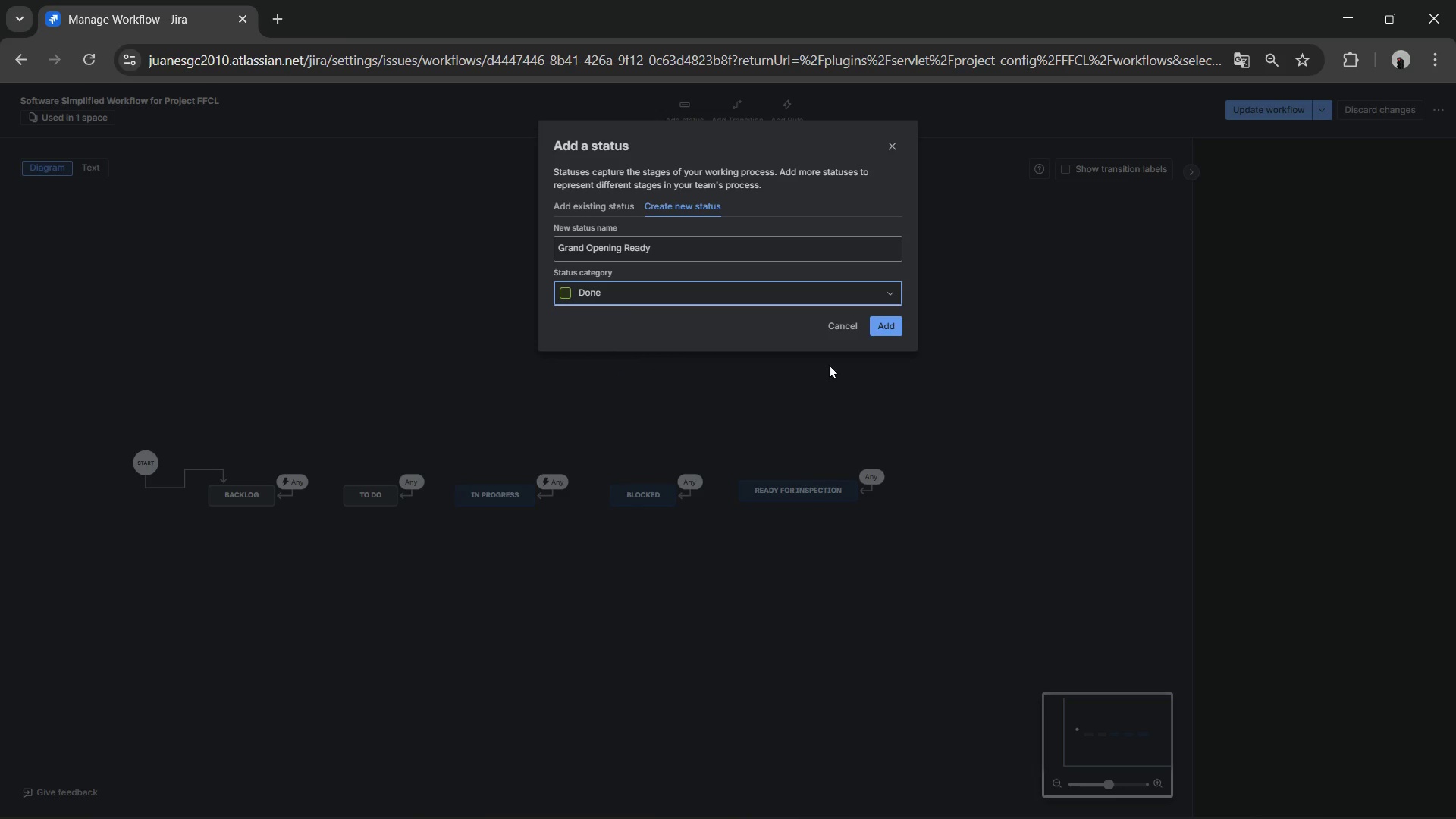 
left_click([891, 318])
 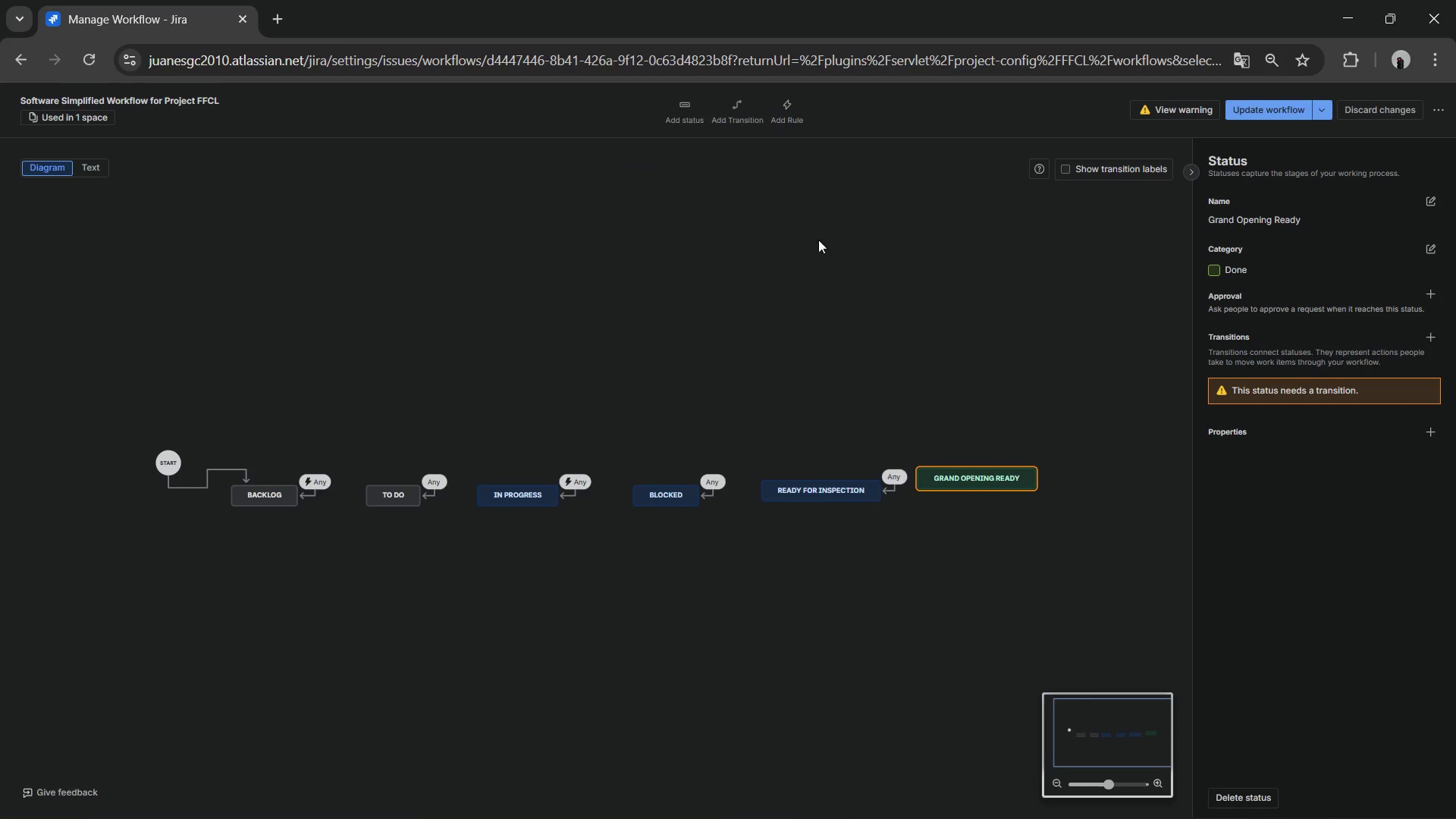 
left_click([731, 118])
 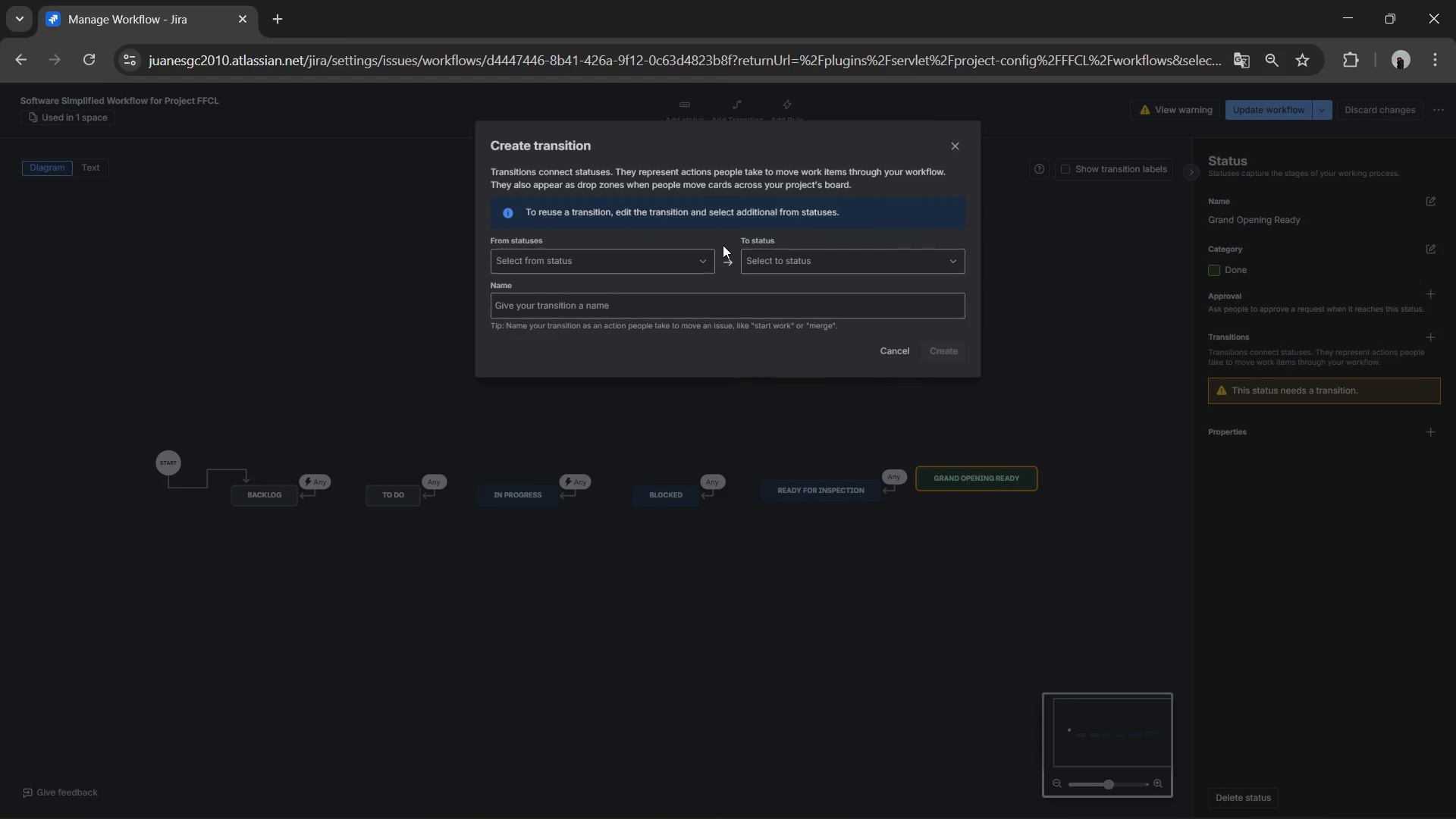 
left_click([651, 253])
 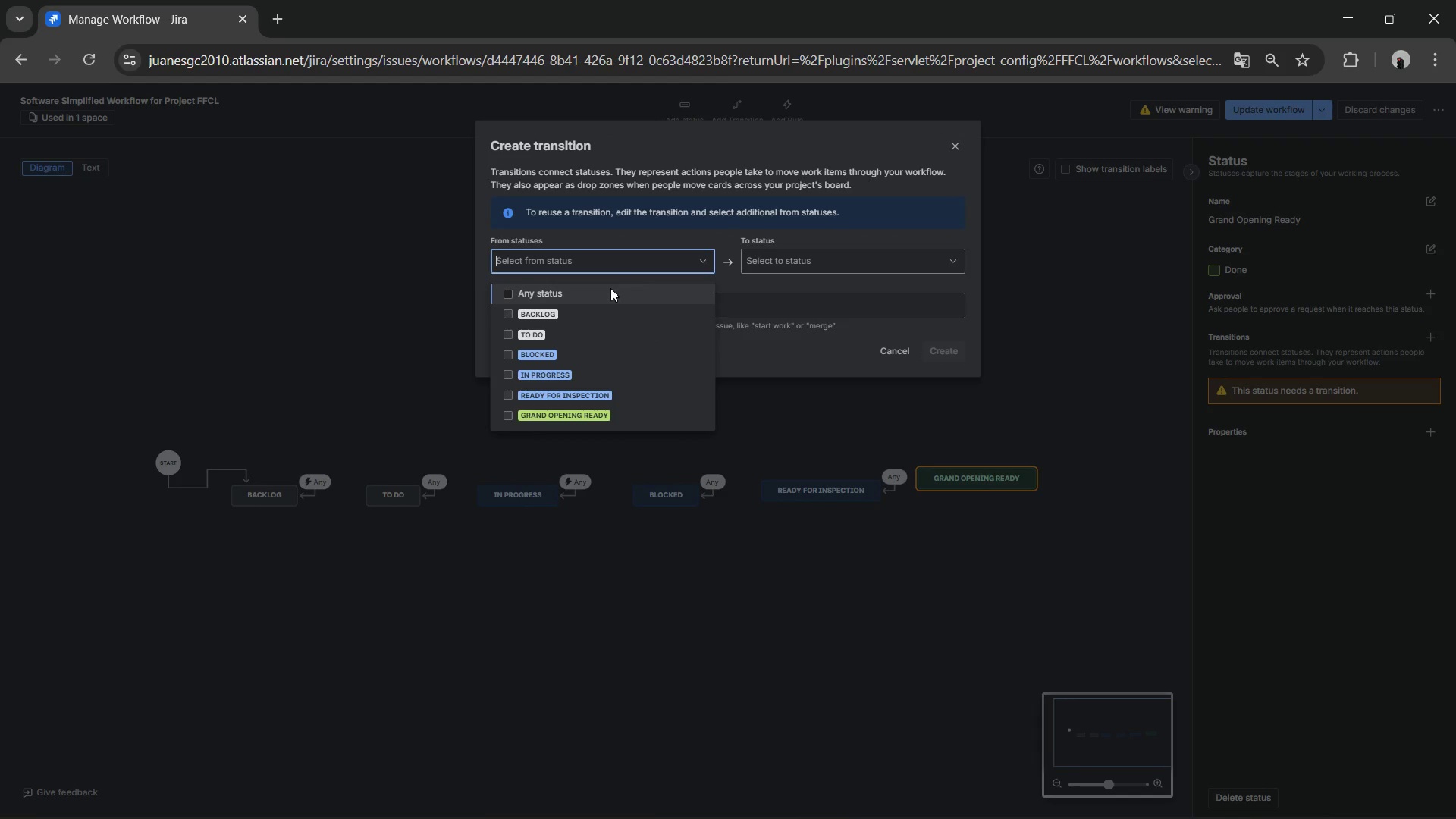 
left_click([600, 288])
 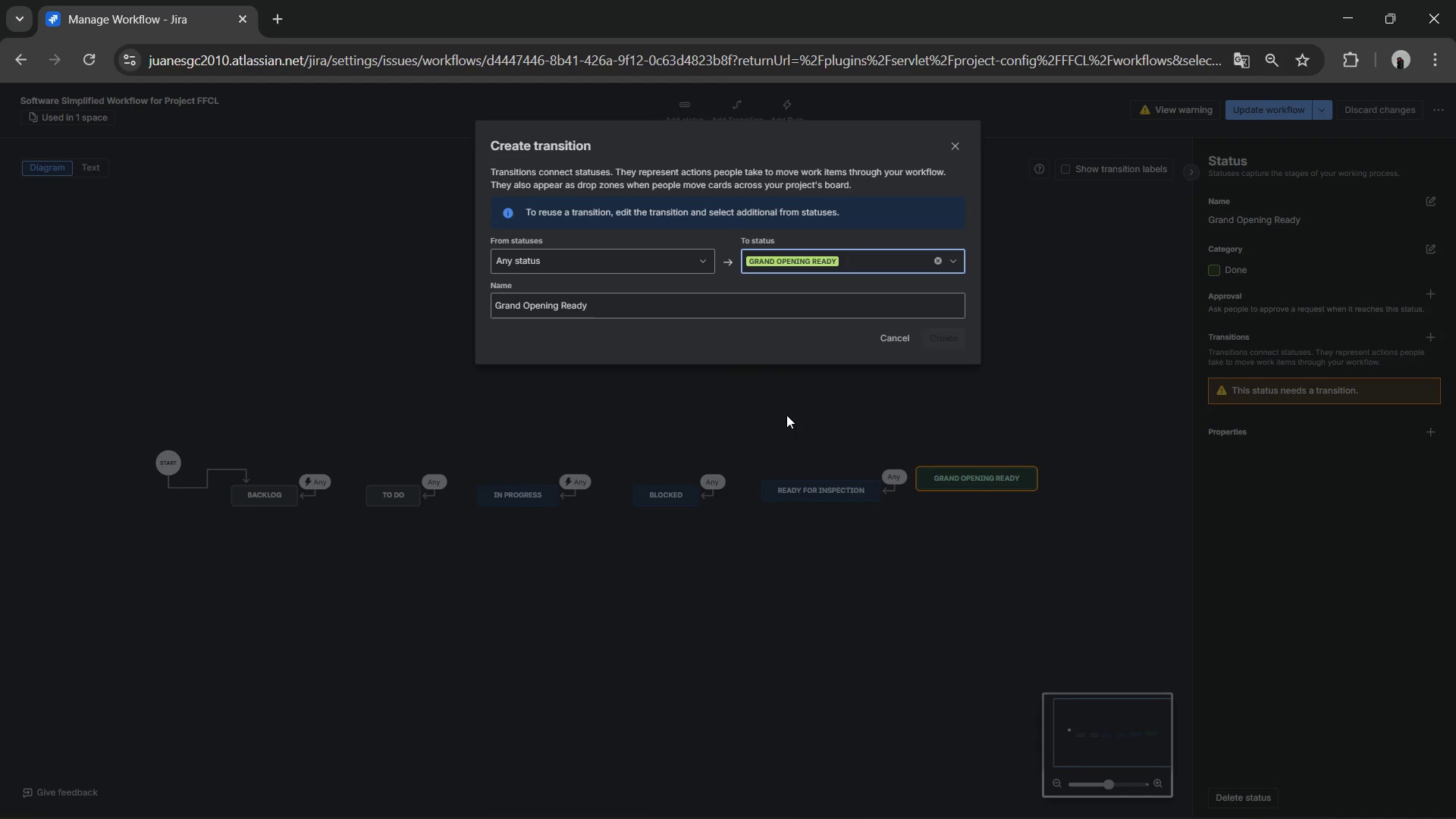 
left_click([946, 334])
 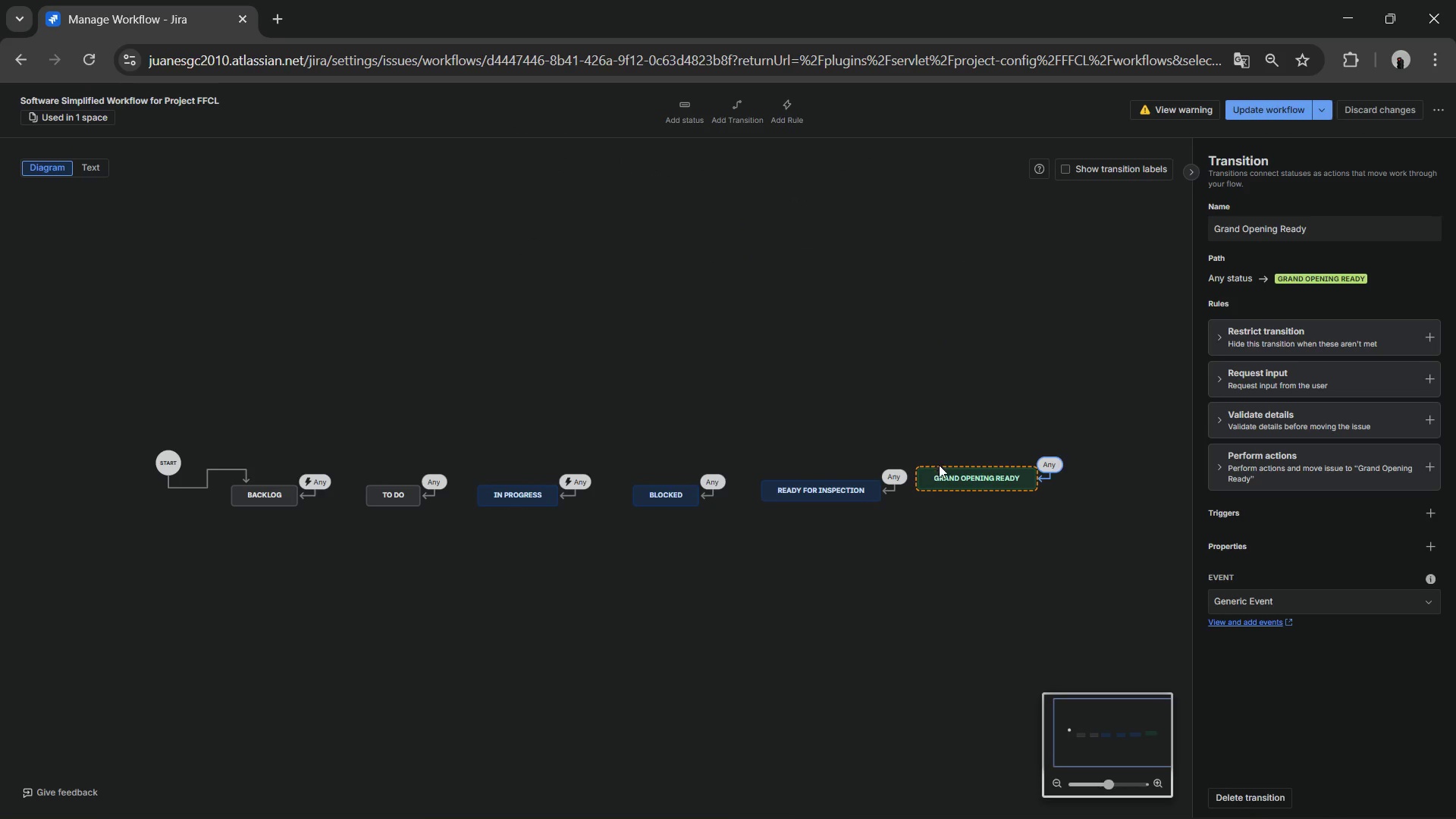 
left_click_drag(start_coordinate=[937, 473], to_coordinate=[959, 479])
 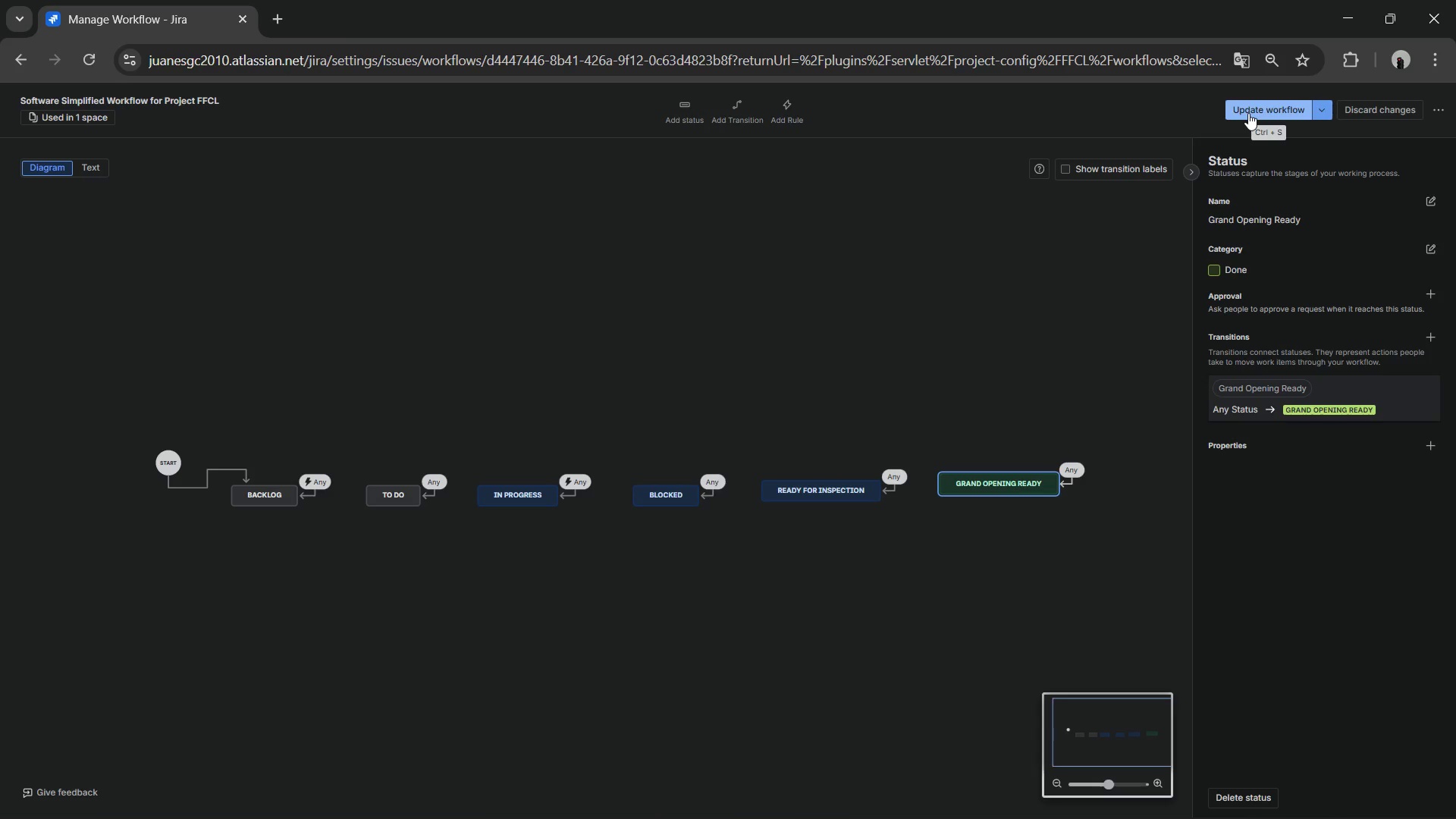 
left_click([1248, 113])
 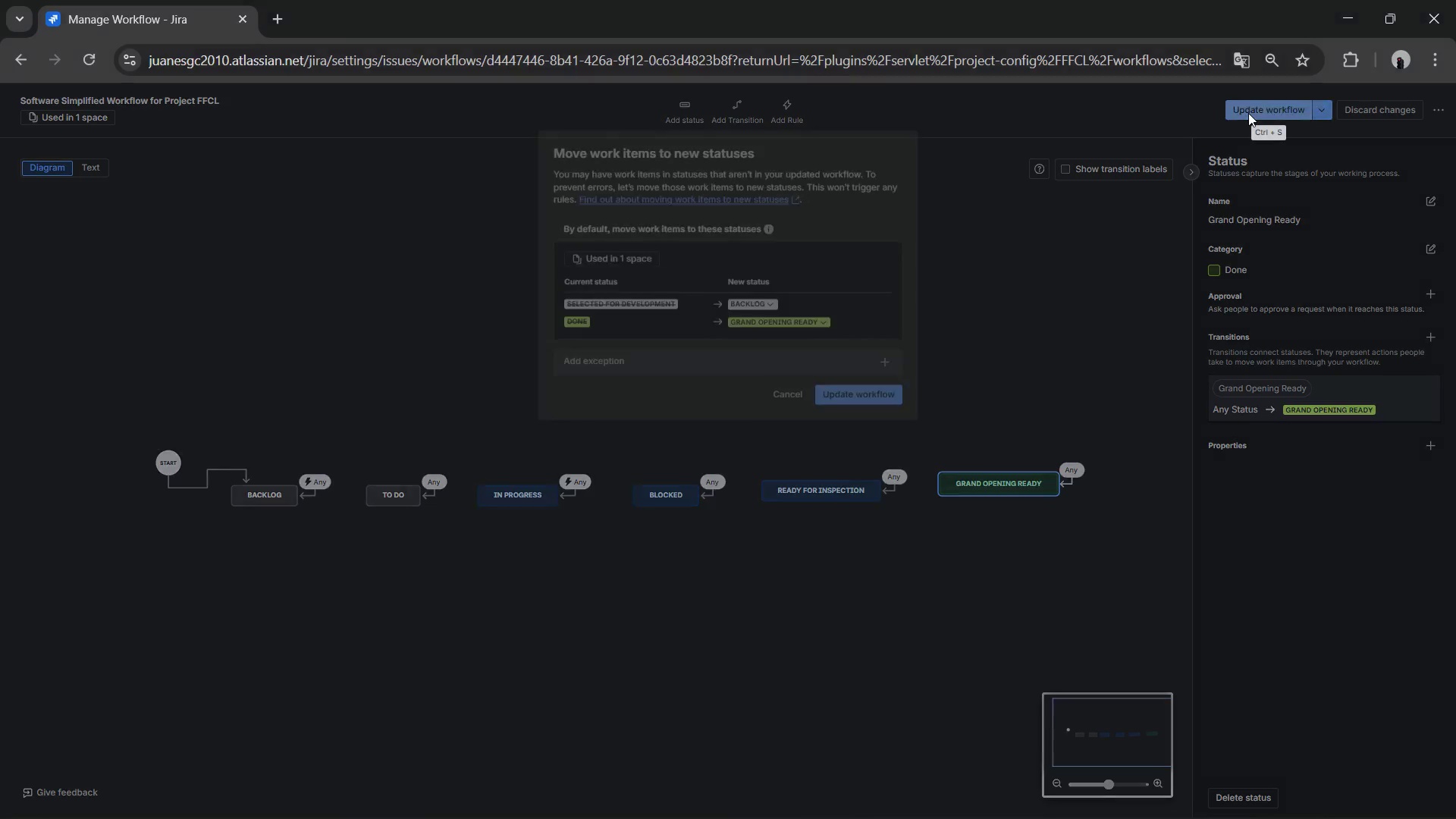 
left_click([1248, 113])
 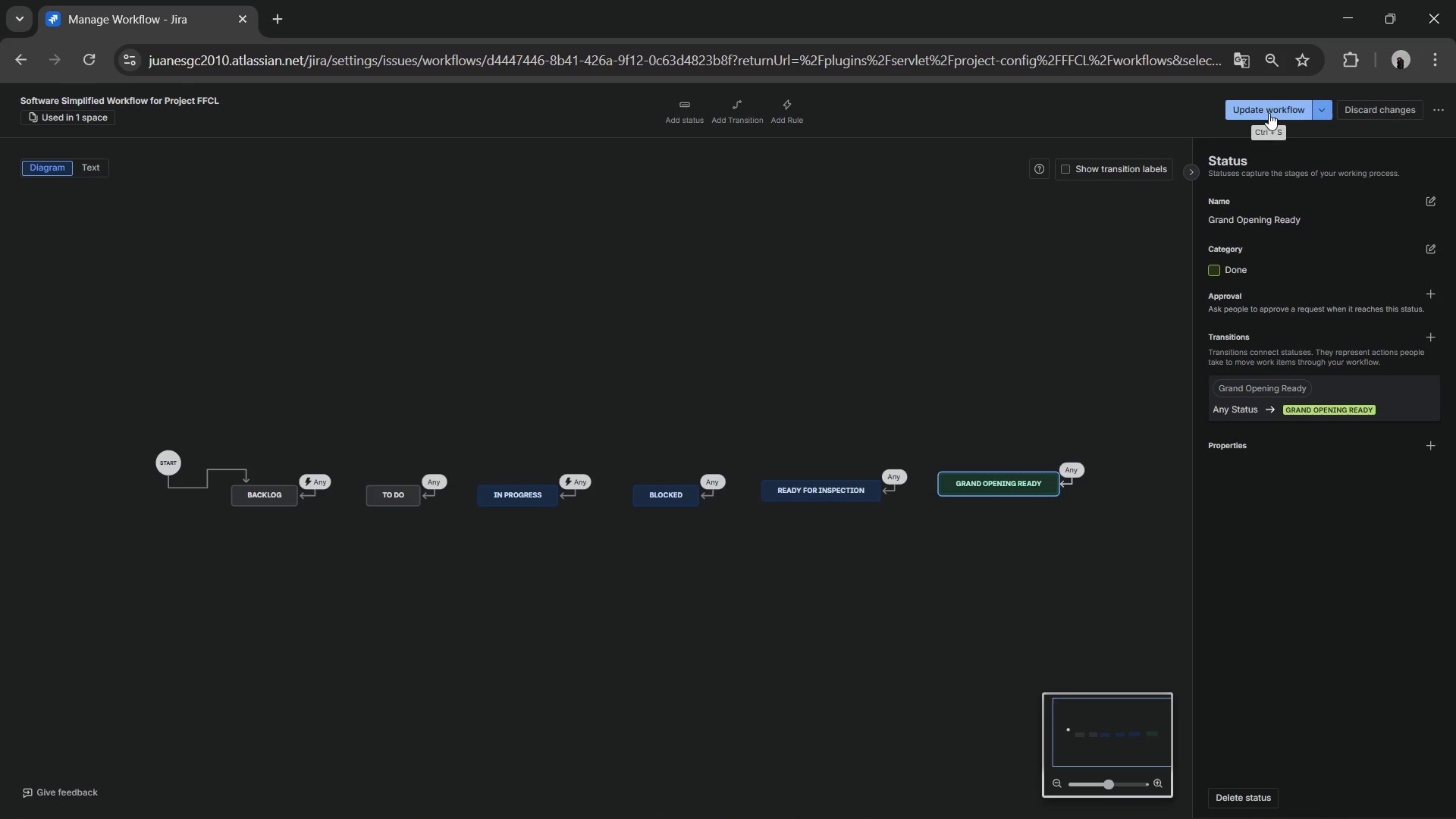 
left_click([1298, 110])
 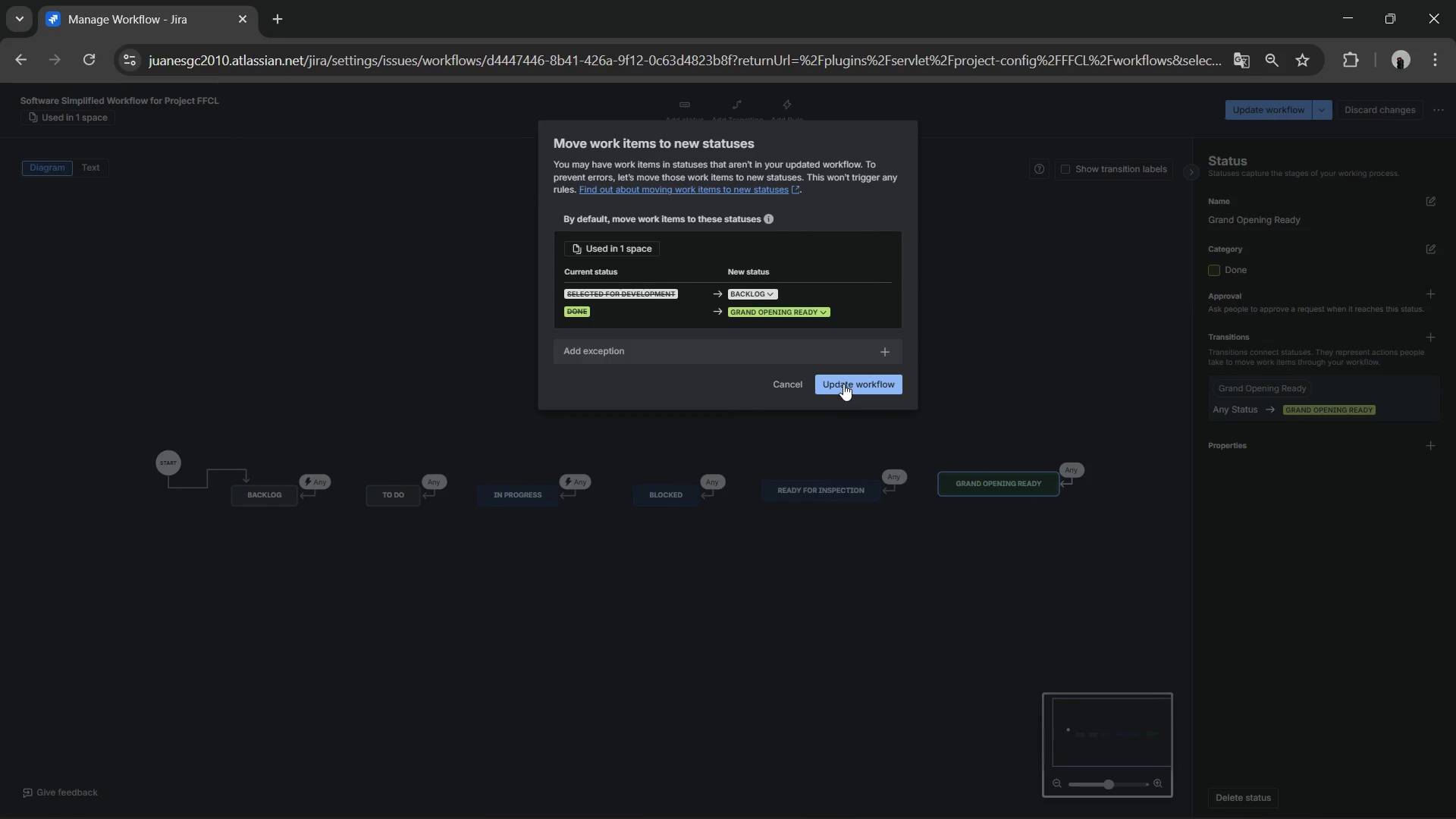 
left_click([843, 384])
 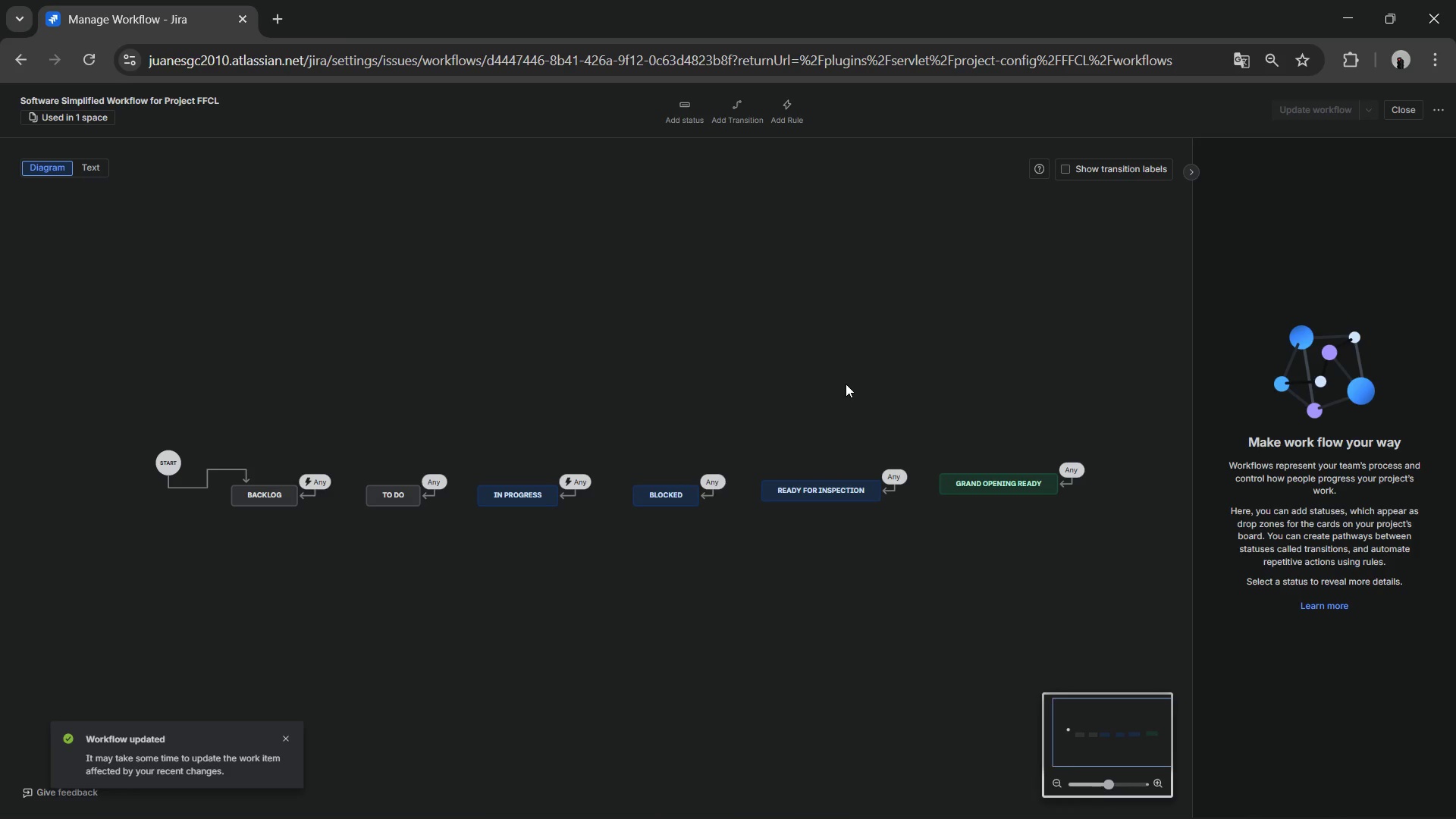 
wait(10.73)
 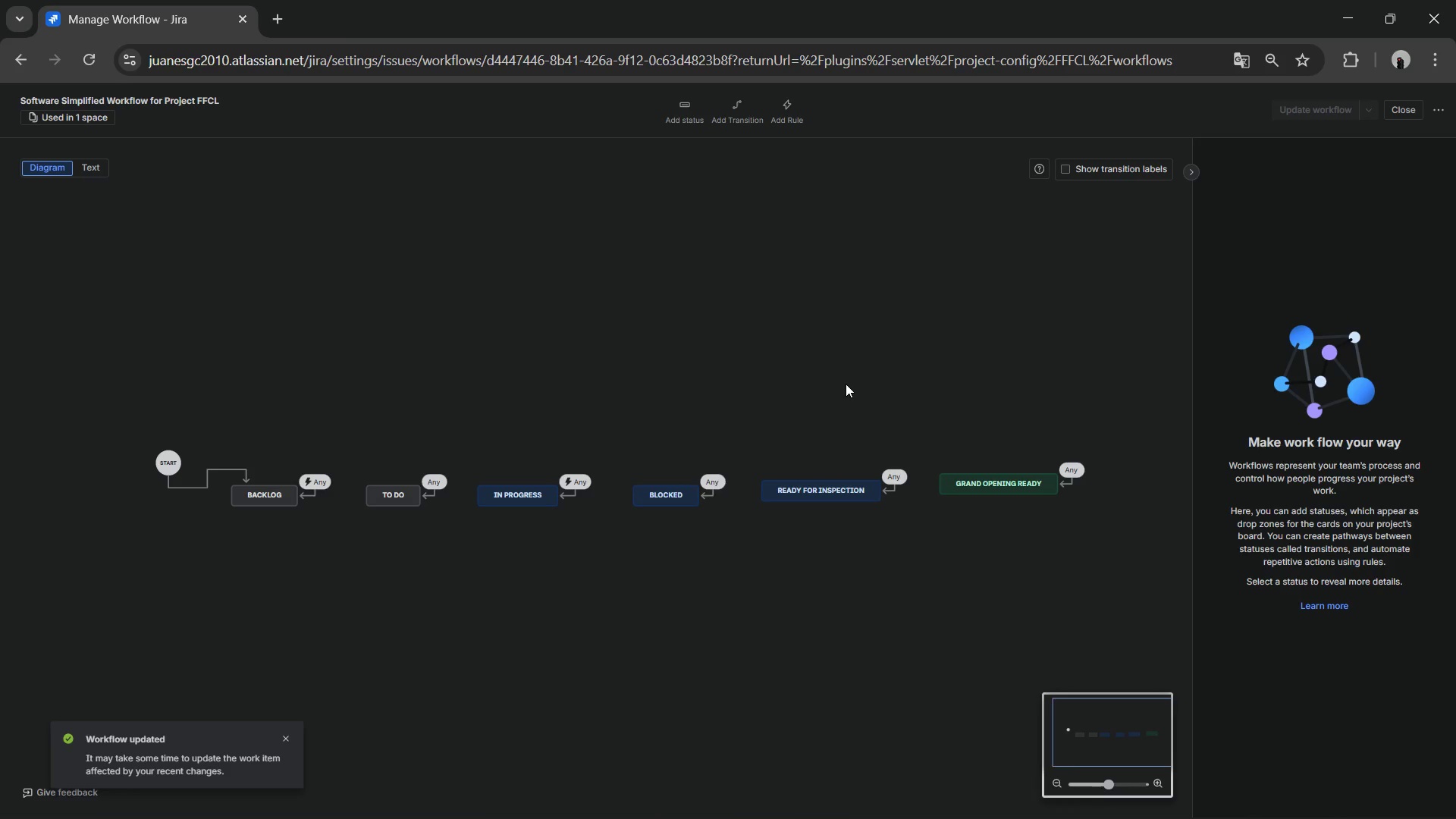 
left_click([1402, 116])
 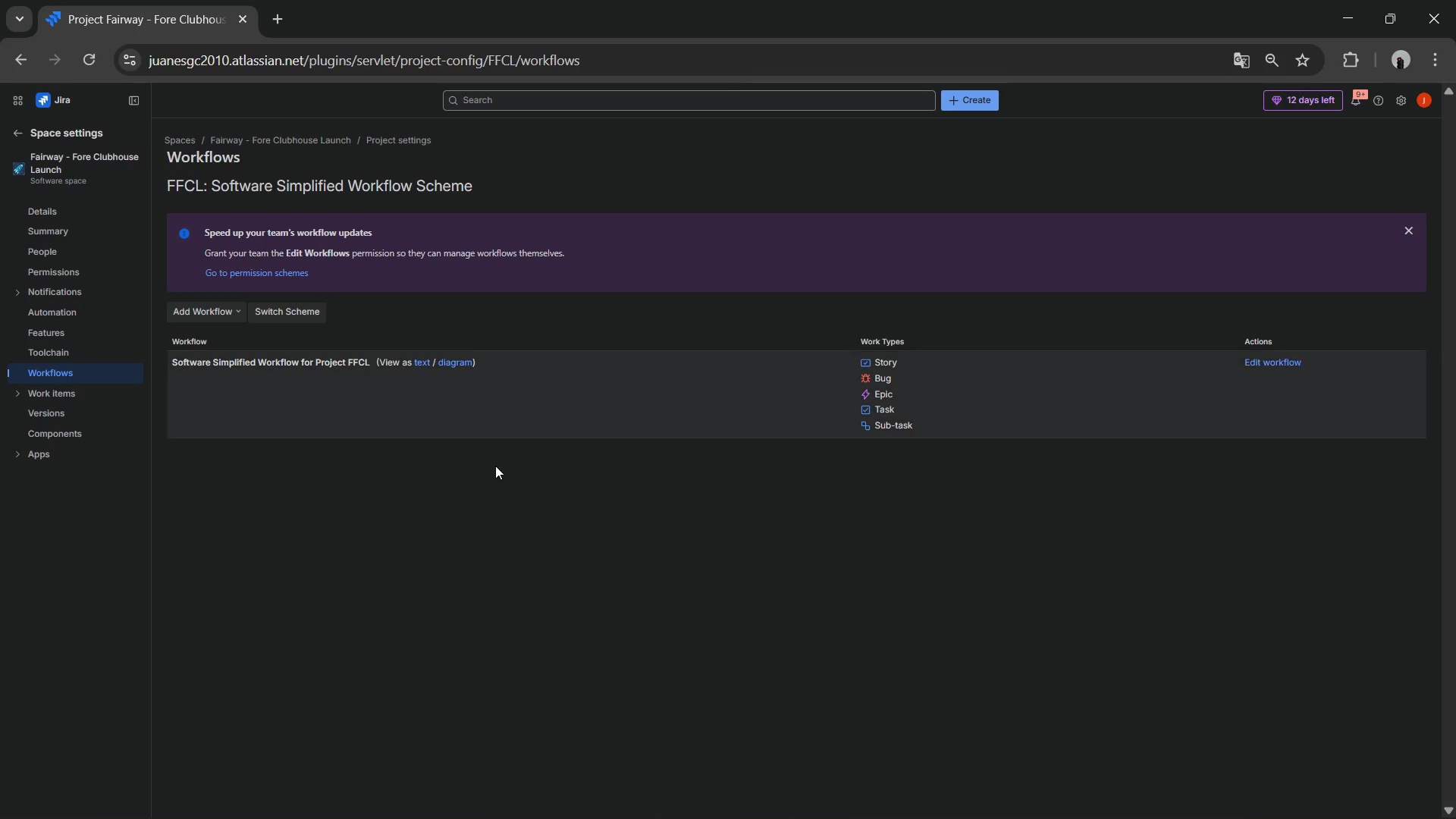 
left_click([14, 133])
 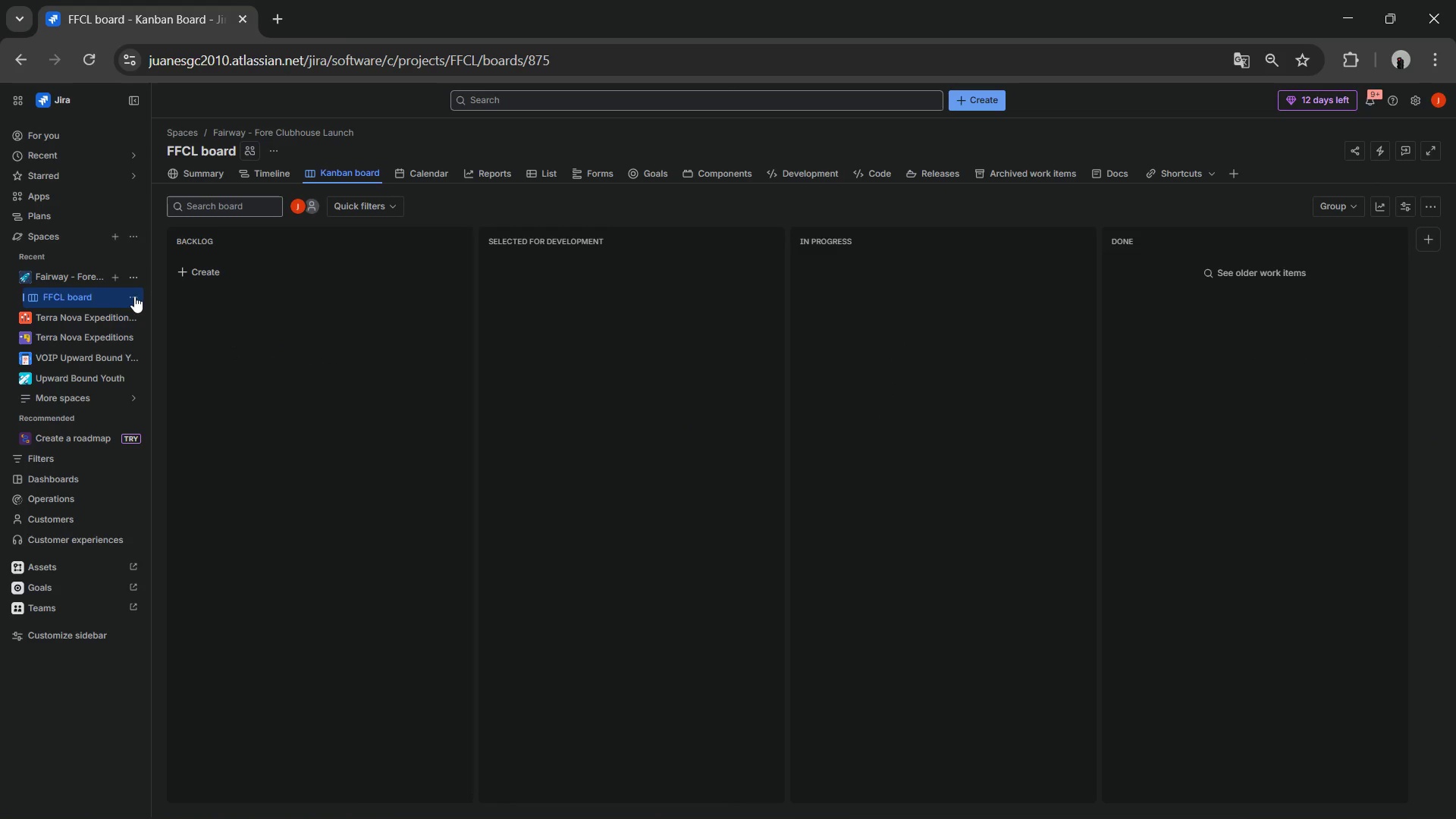 
wait(6.12)
 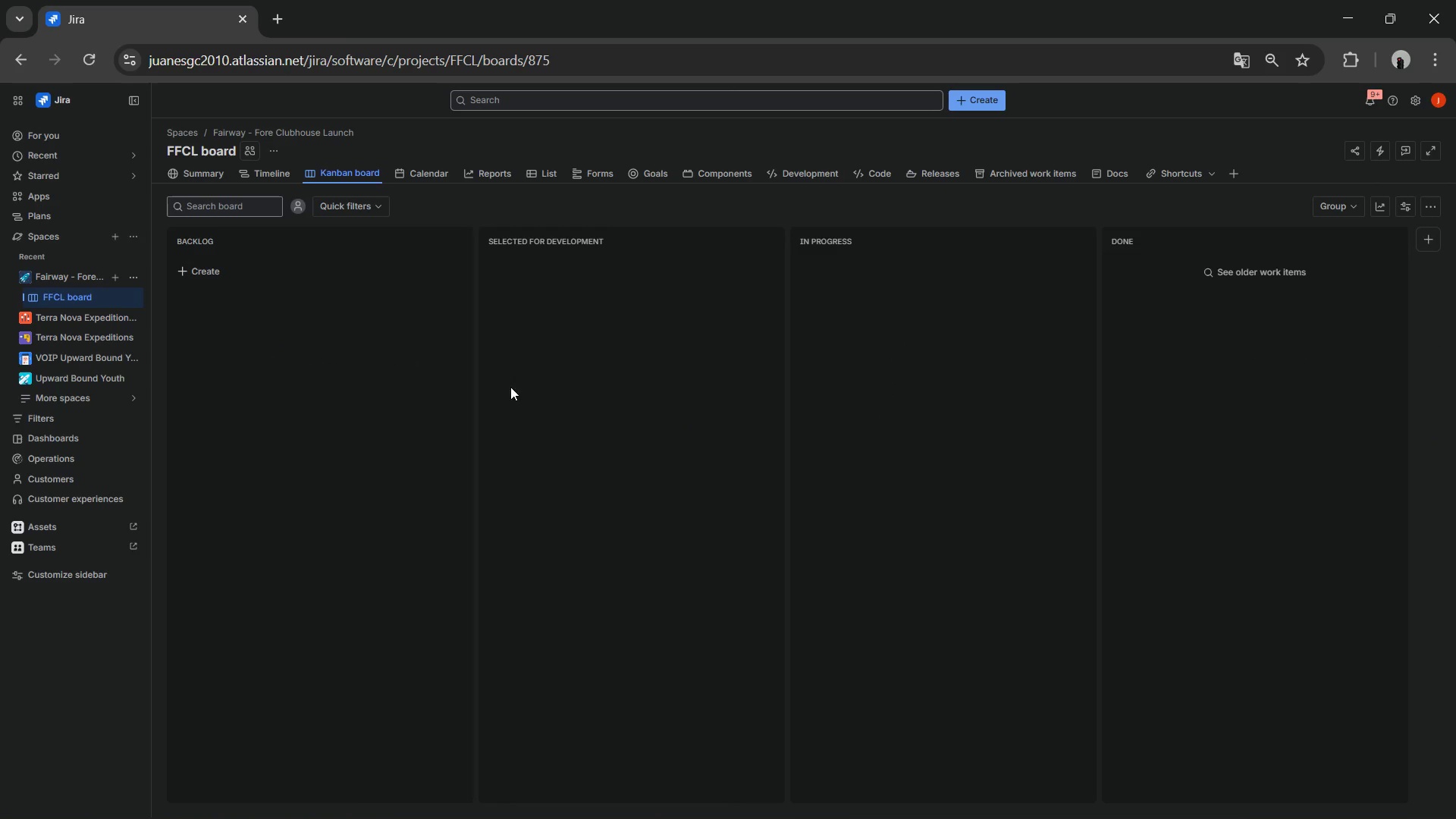 
left_click([132, 303])
 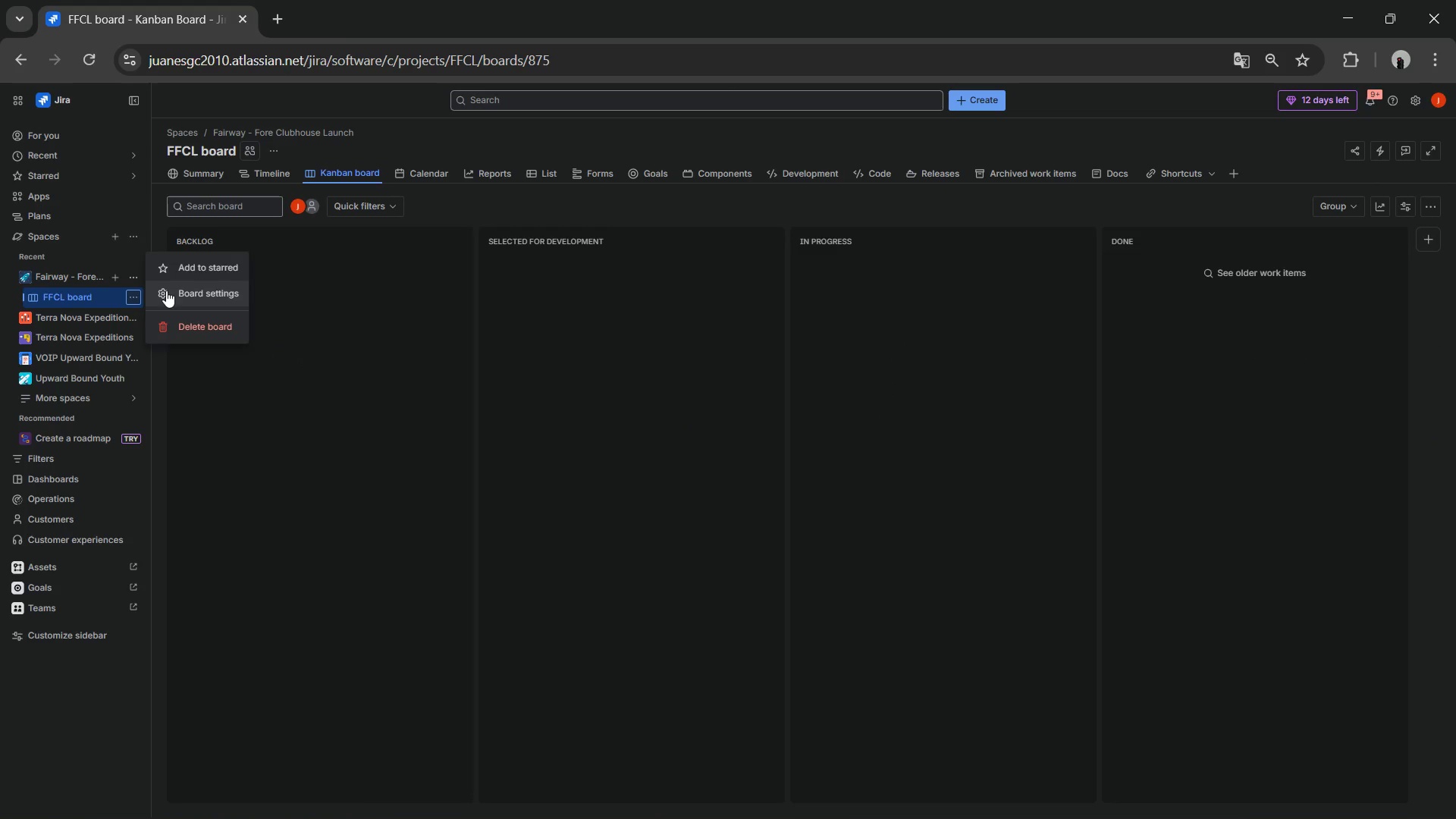 
left_click([168, 290])
 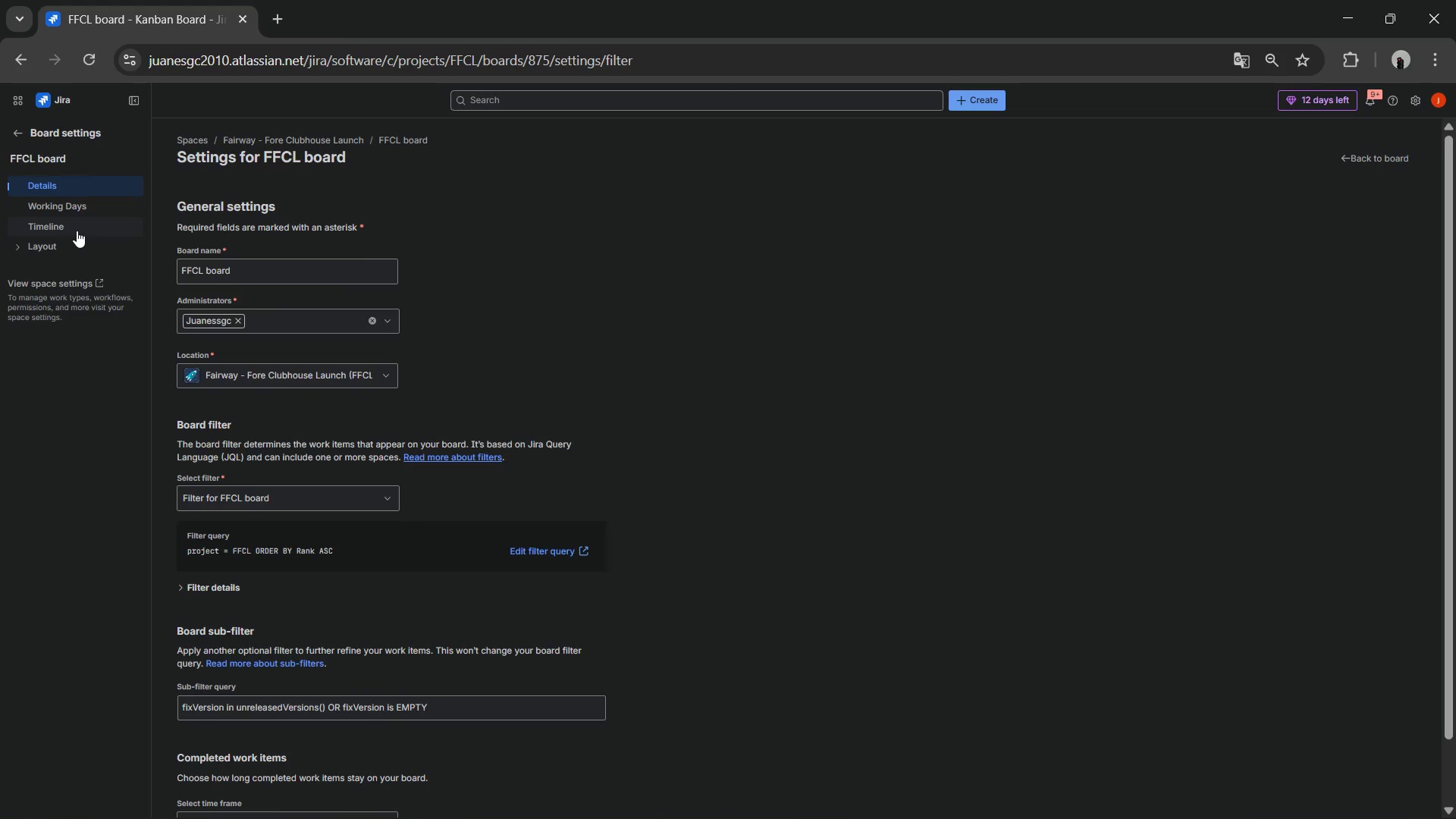 
left_click([71, 243])
 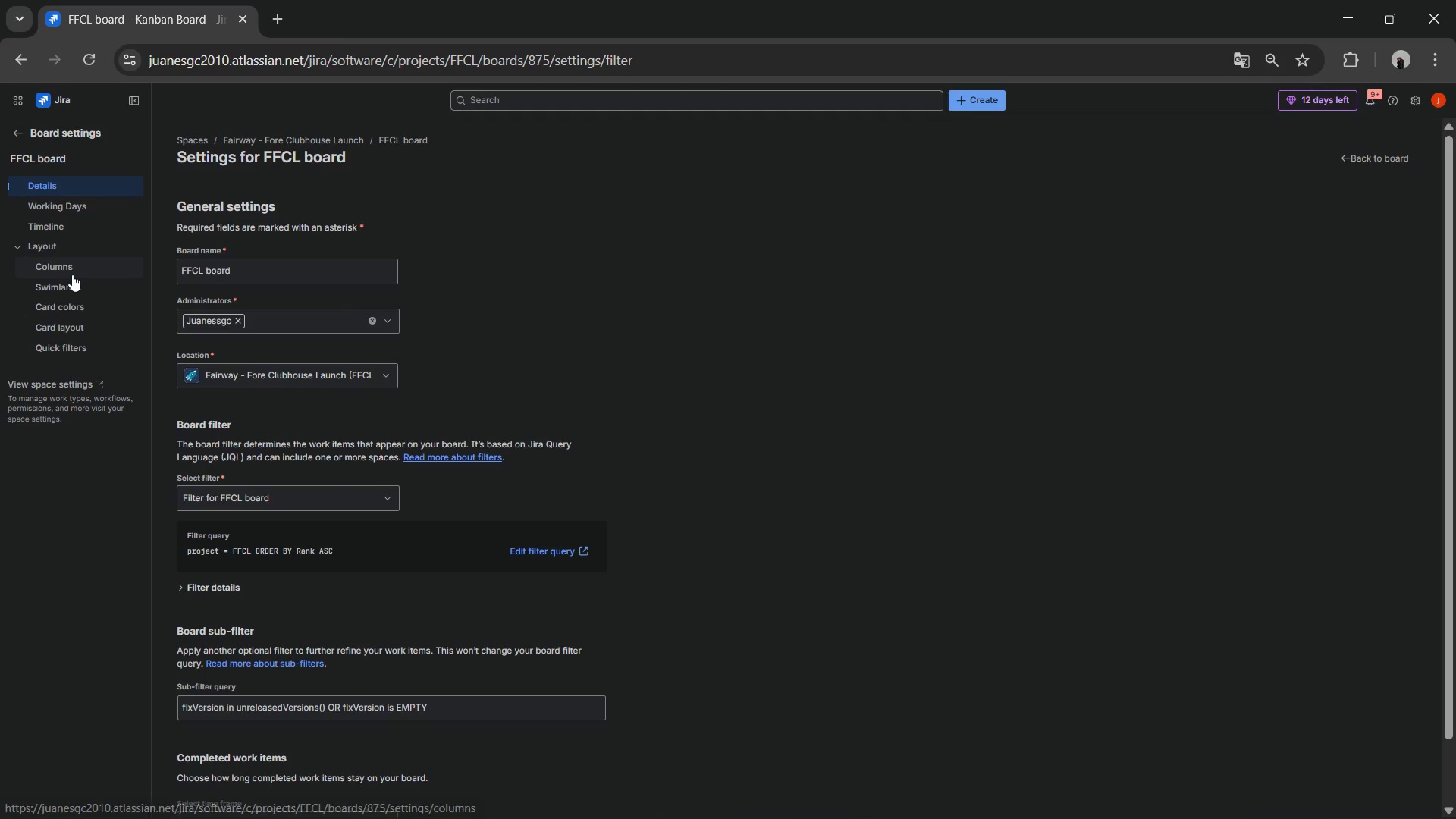 
left_click([72, 269])
 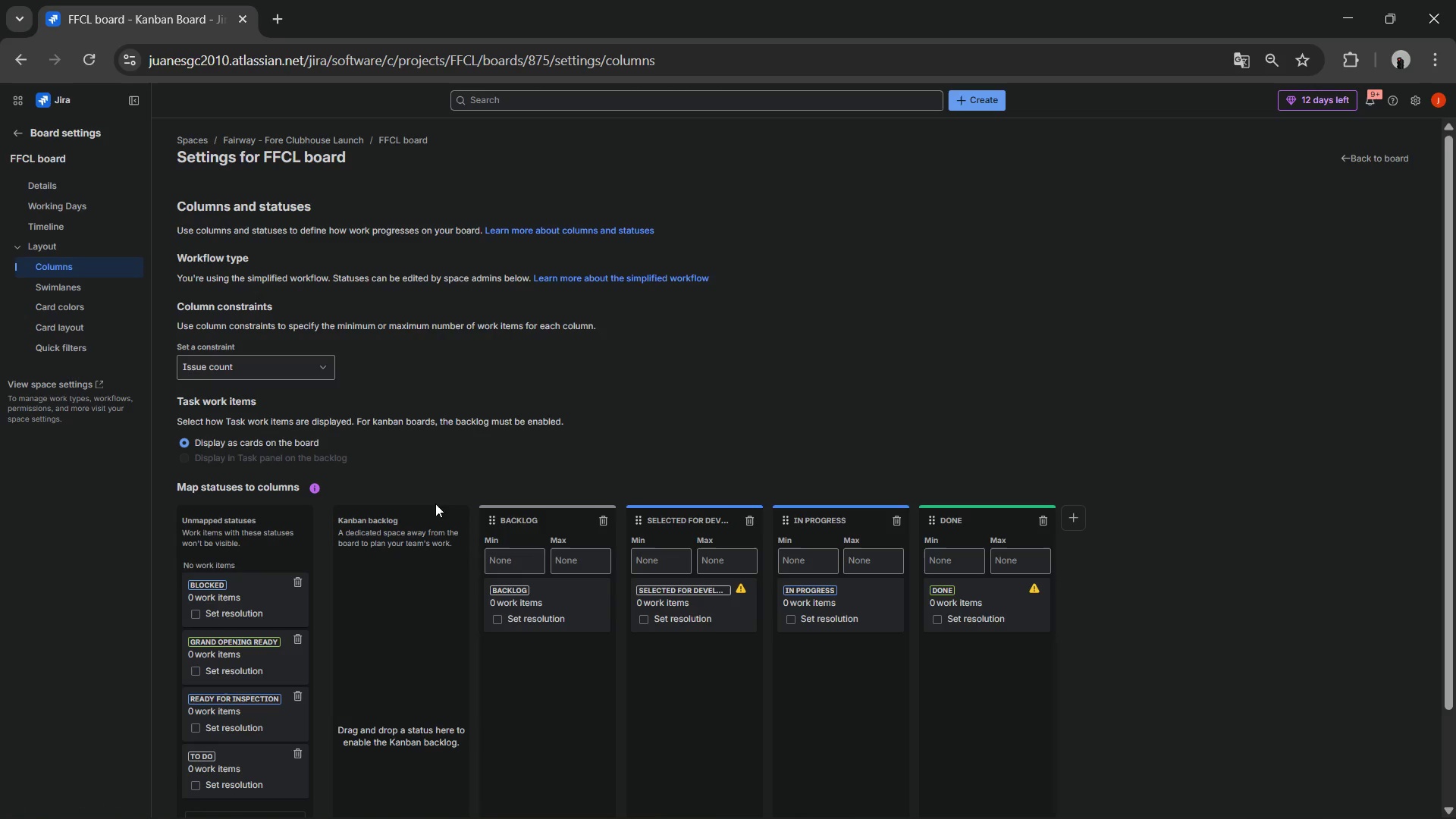 
scroll: coordinate [429, 483], scroll_direction: down, amount: 4.0
 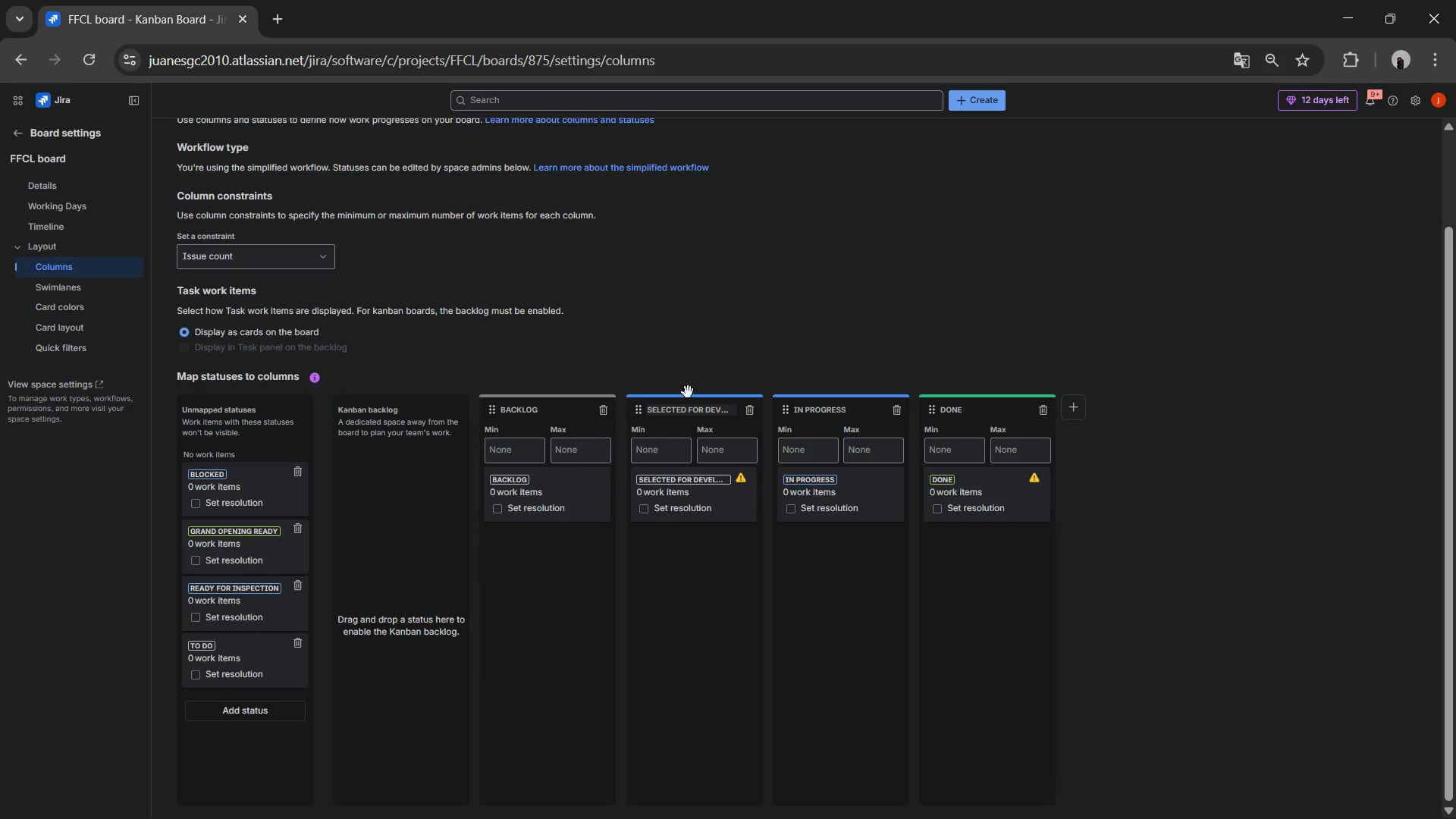 
left_click([744, 416])
 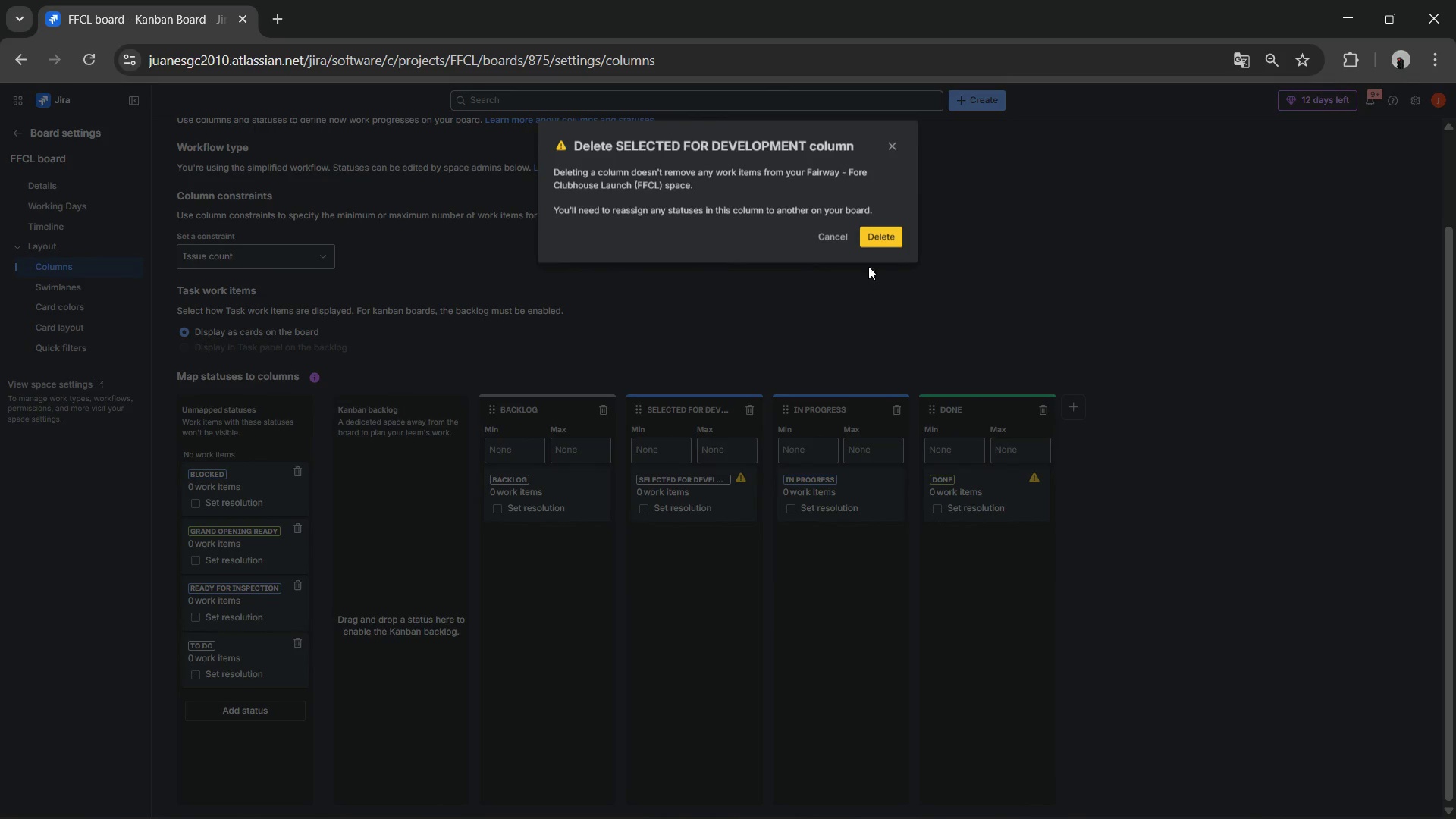 
left_click([904, 236])
 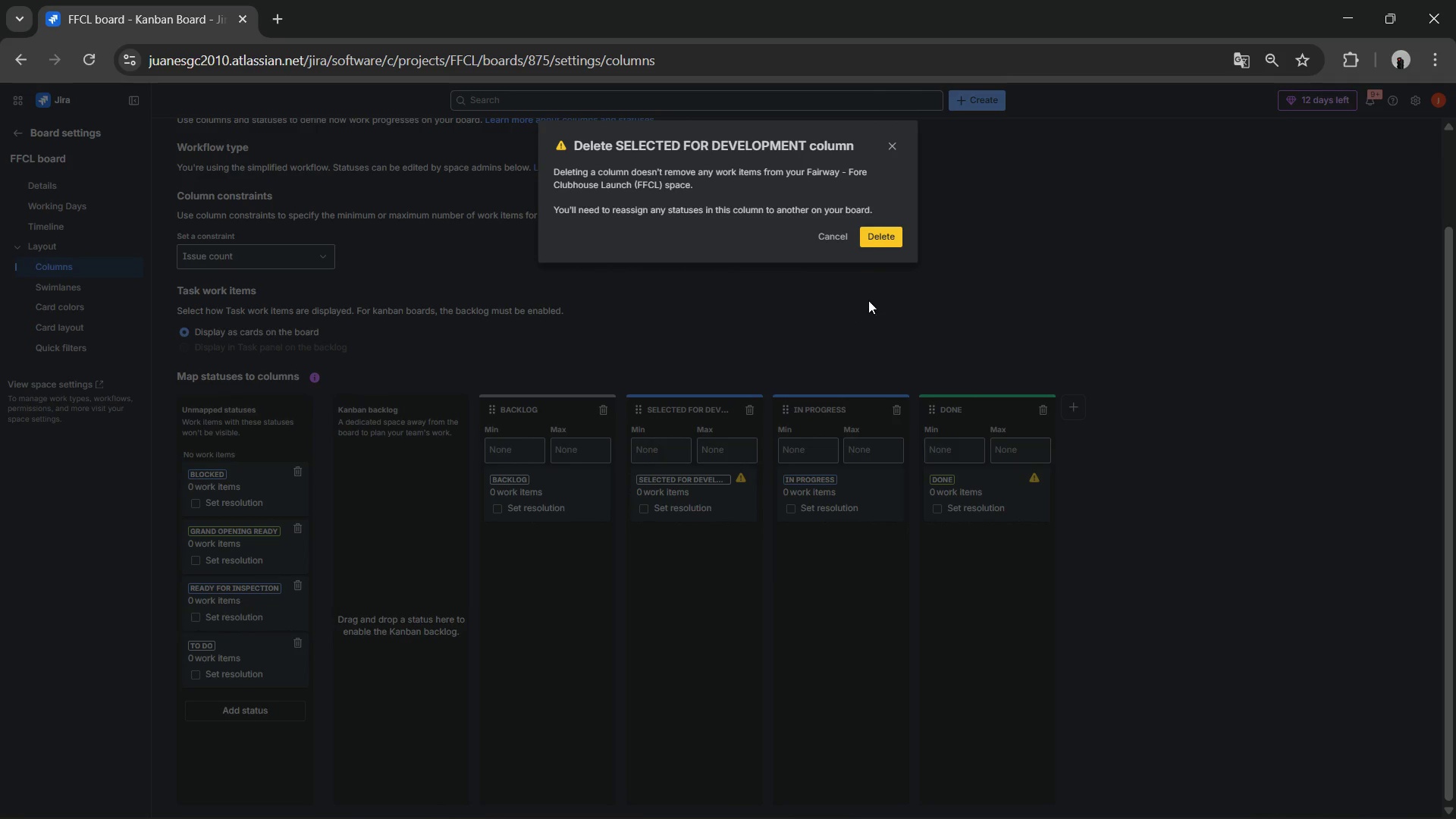 
left_click([875, 225])
 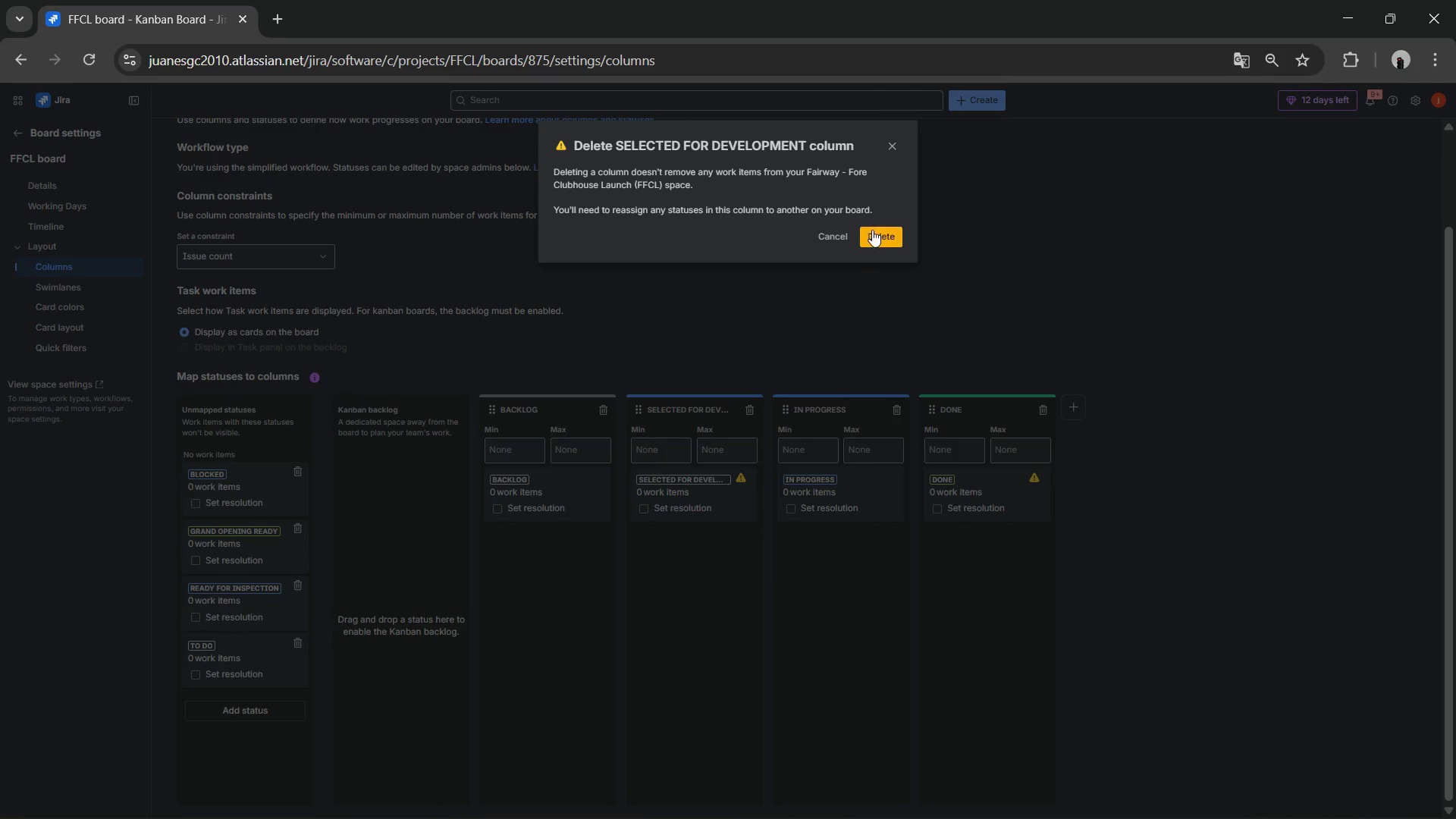 
left_click([872, 231])
 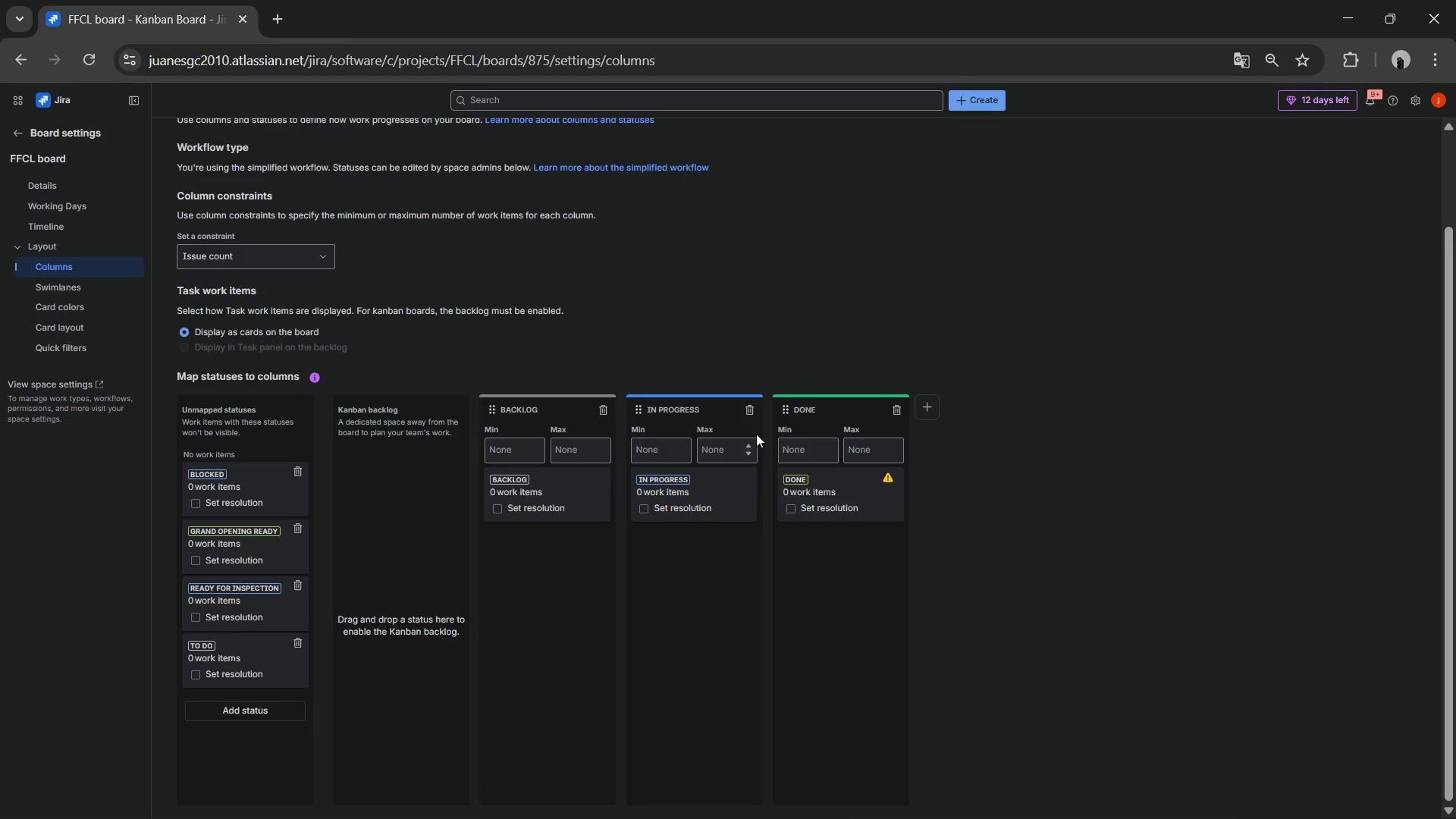 
wait(7.18)
 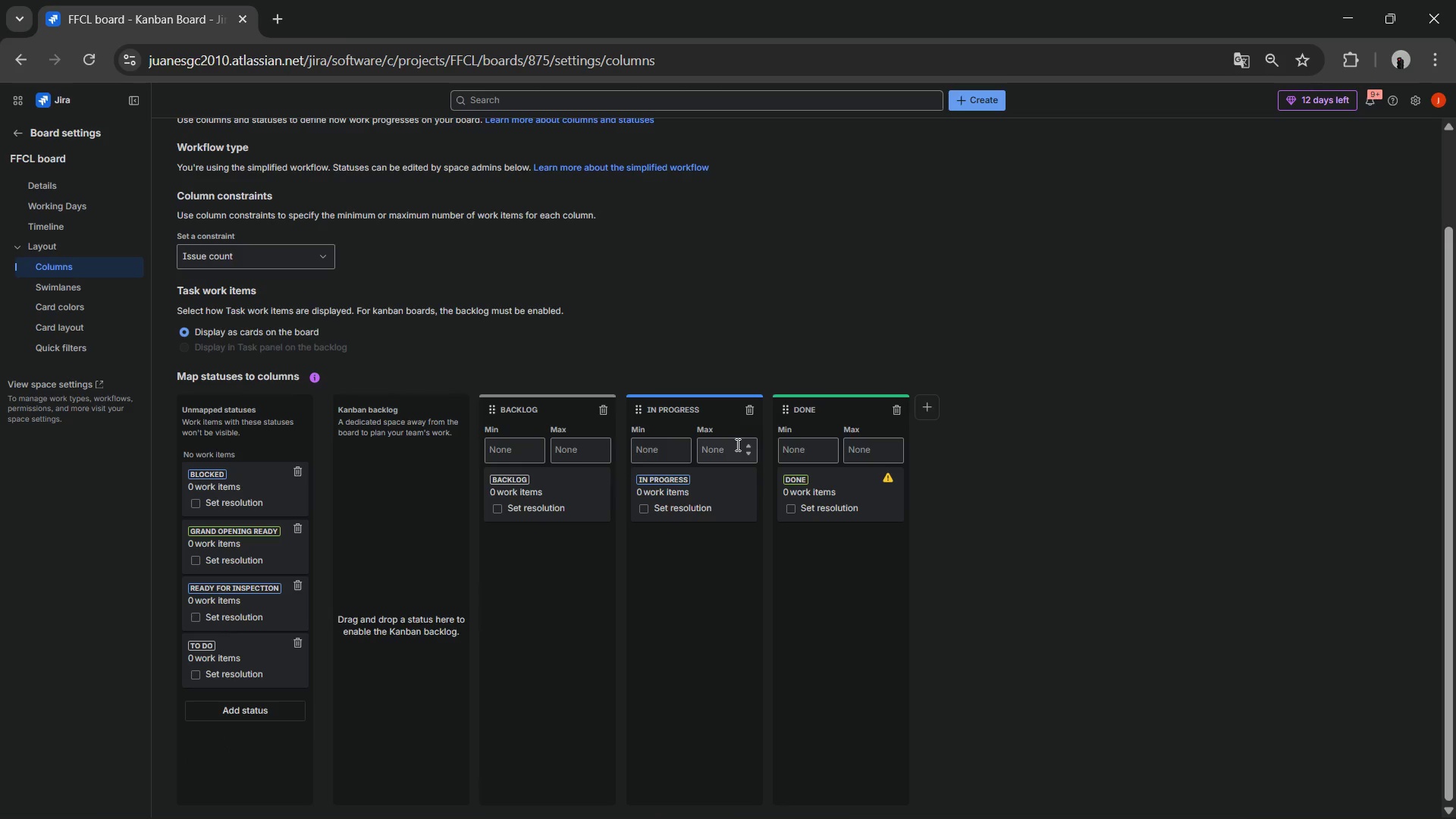 
mouse_move([901, 412])
 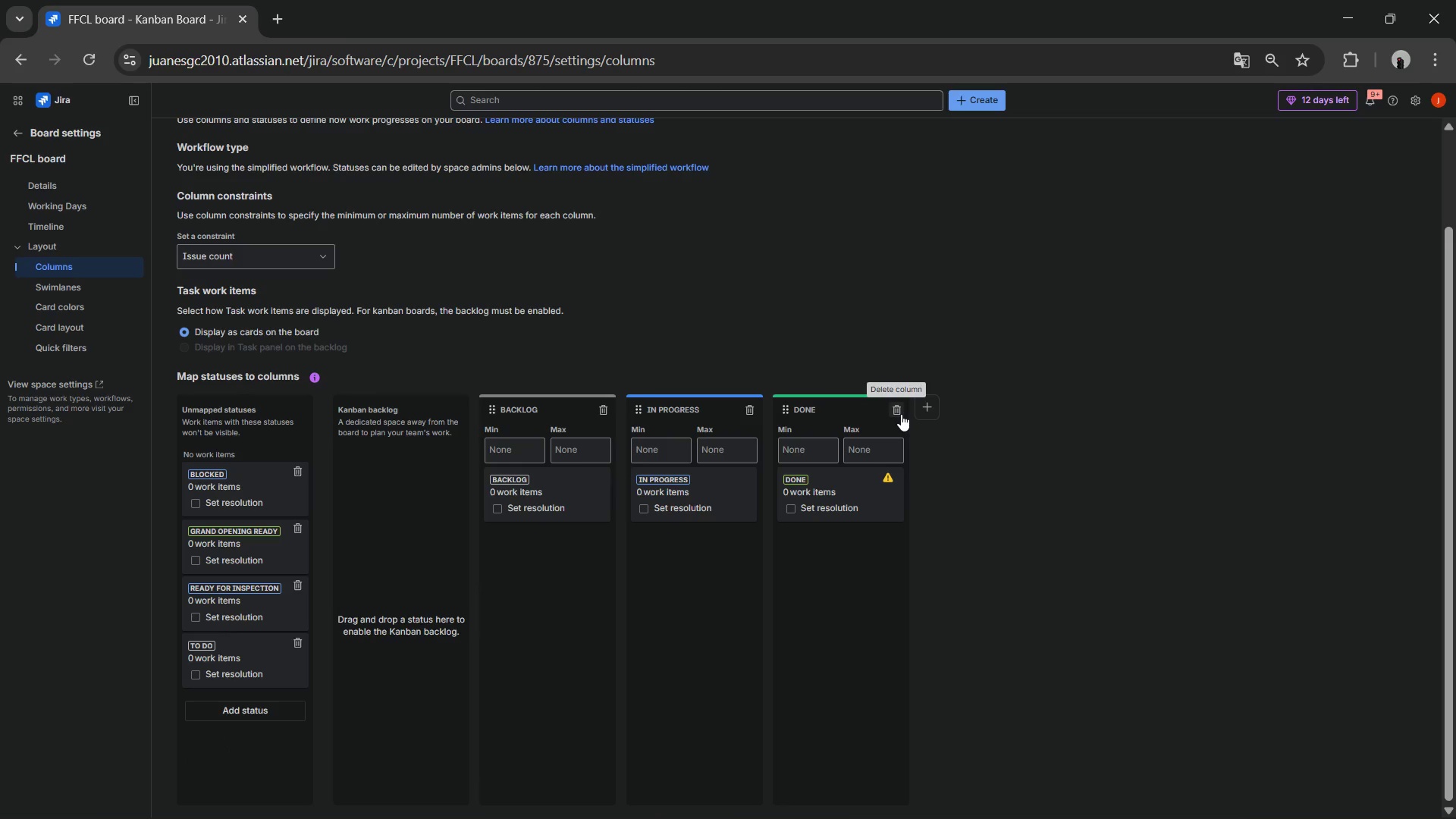 
left_click([901, 414])
 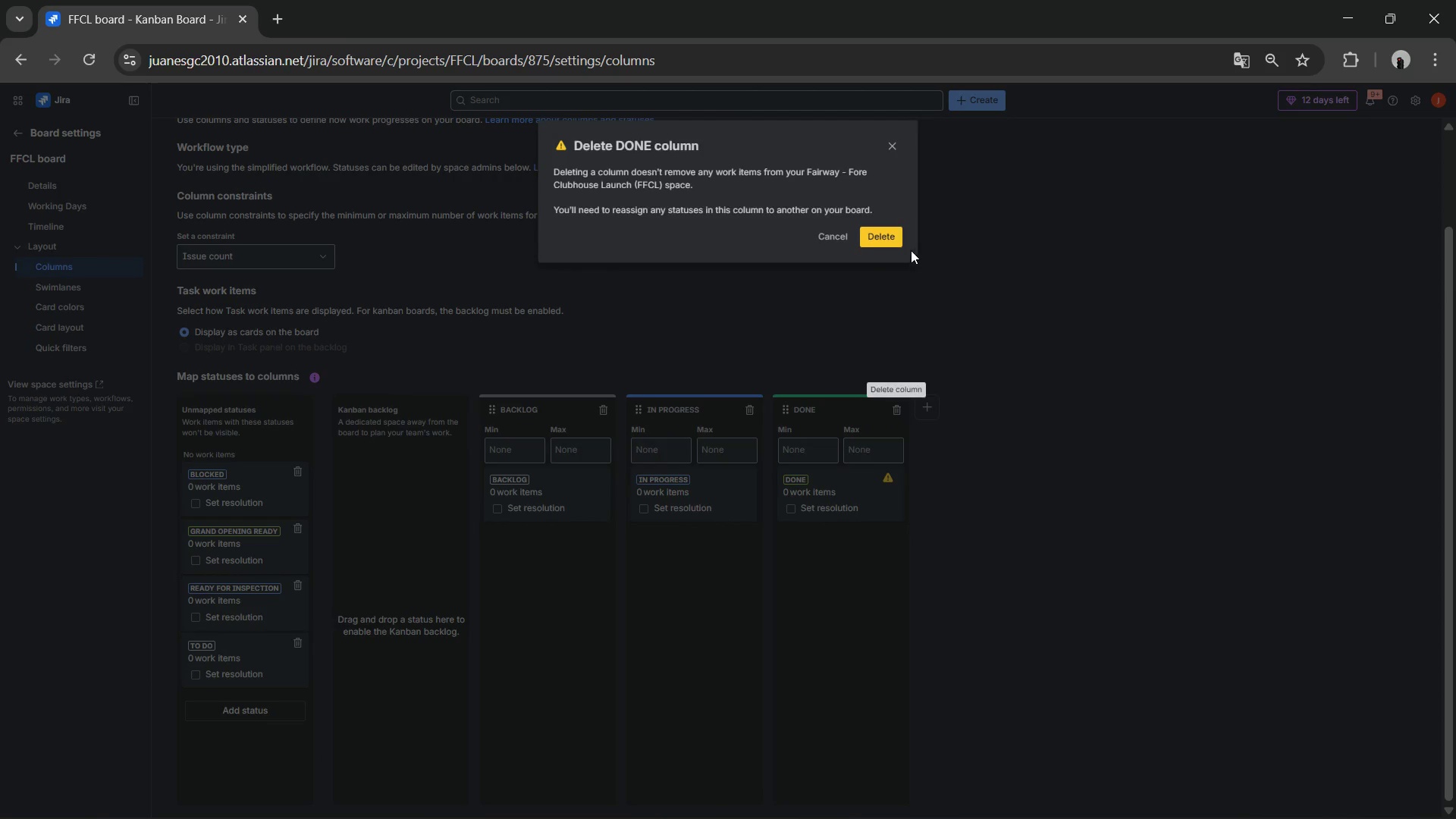 
left_click([896, 241])
 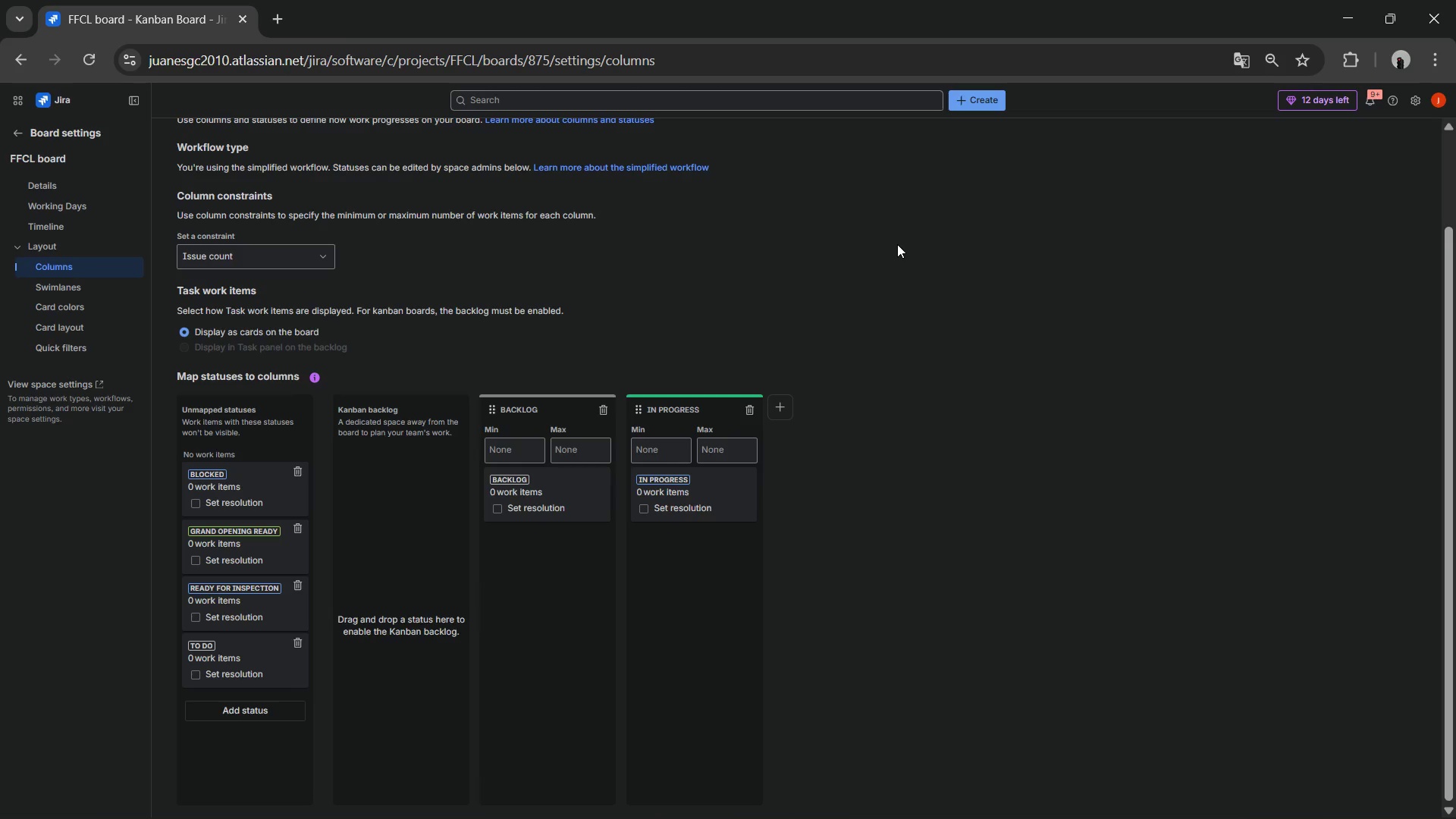 
wait(5.84)
 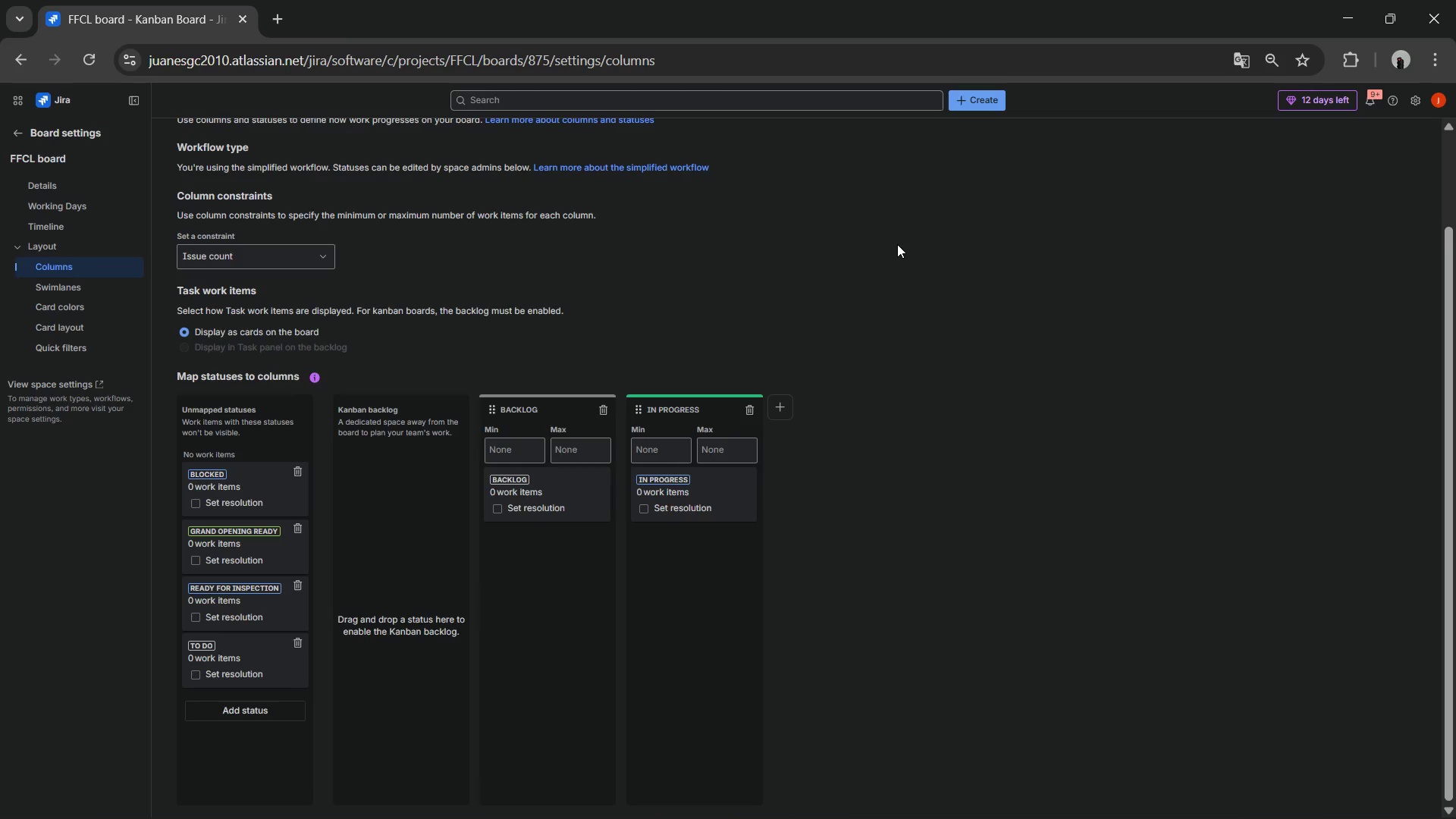 
left_click([781, 403])
 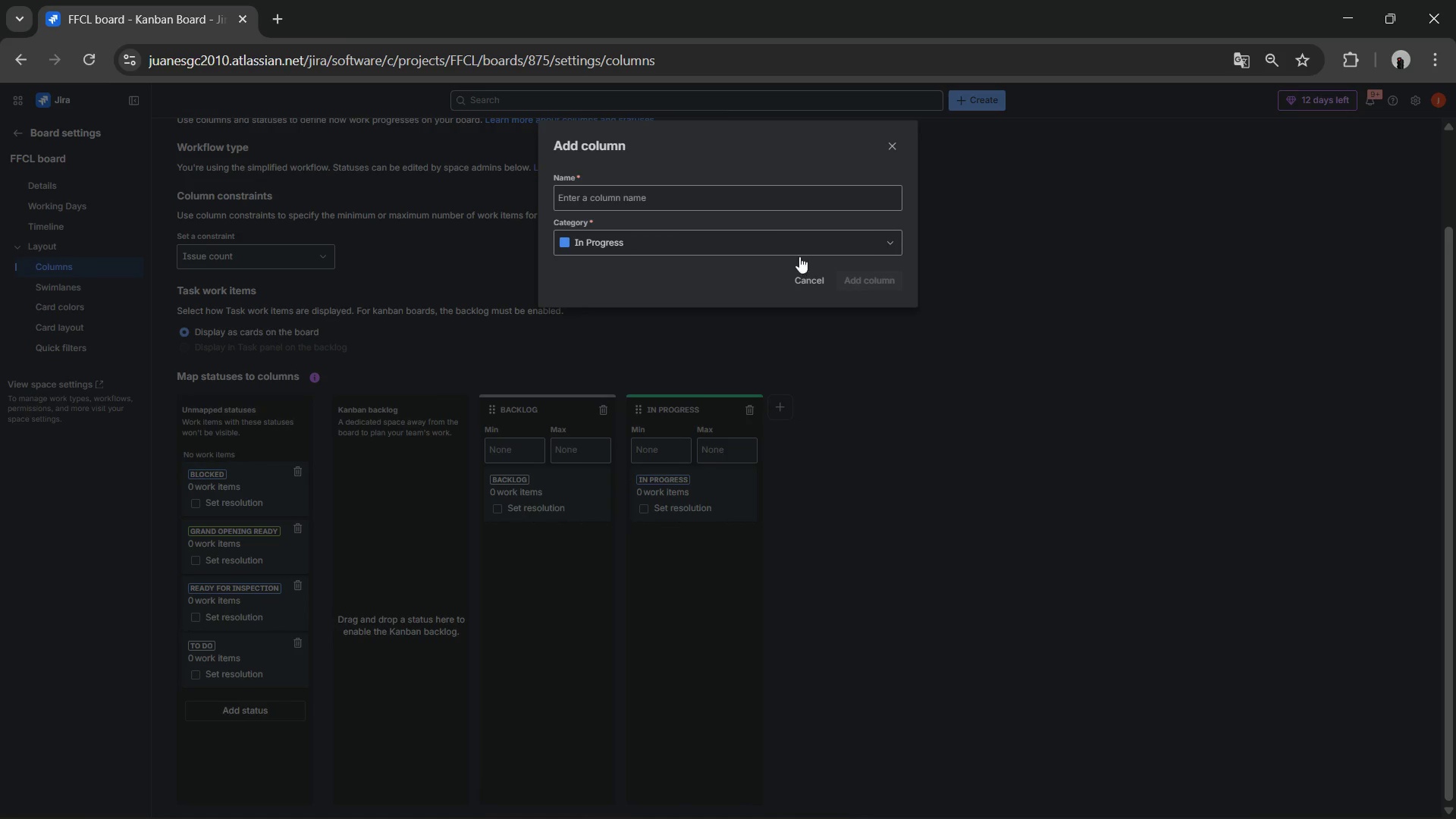 
left_click([672, 203])
 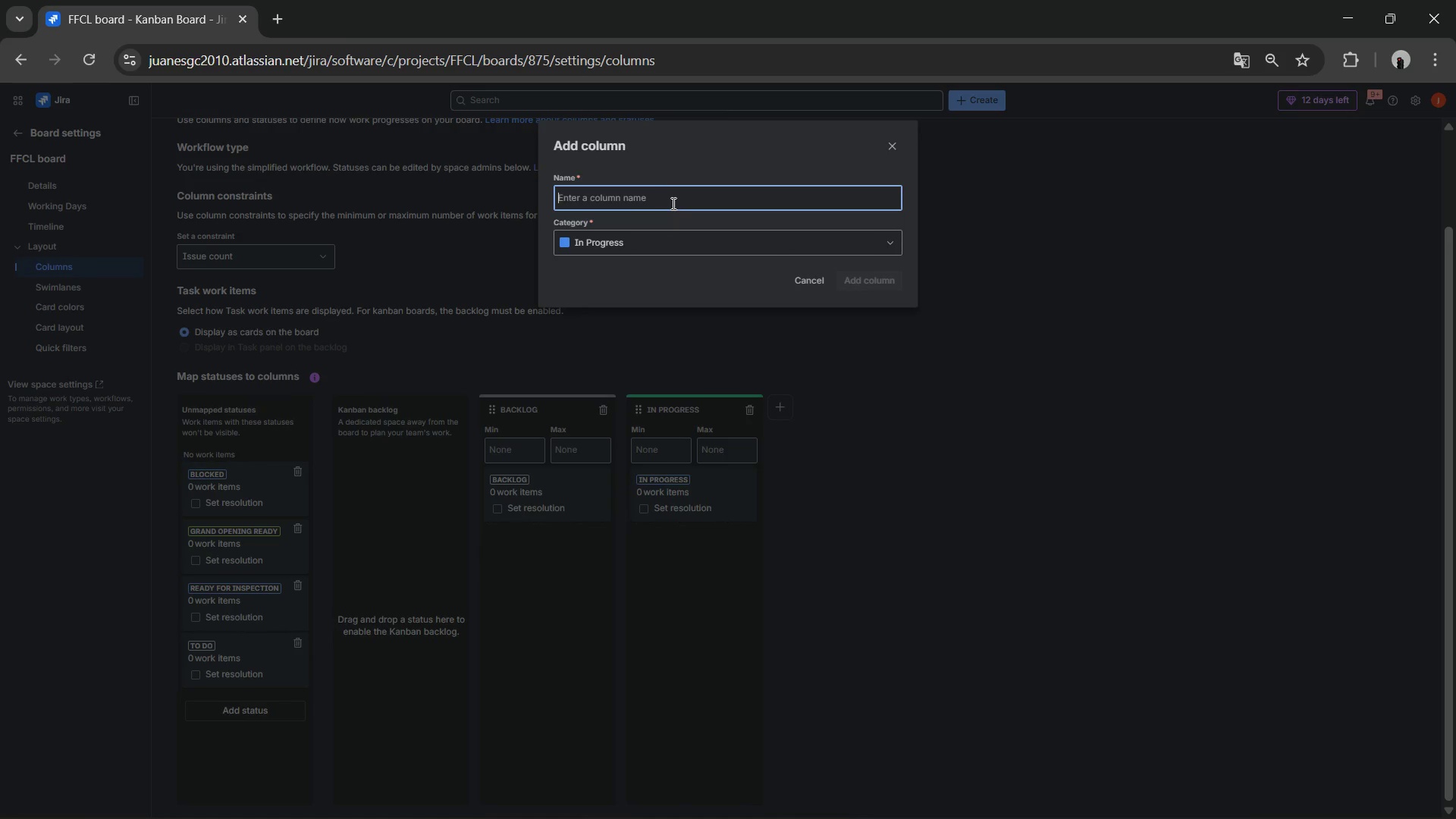 
type(To Do)